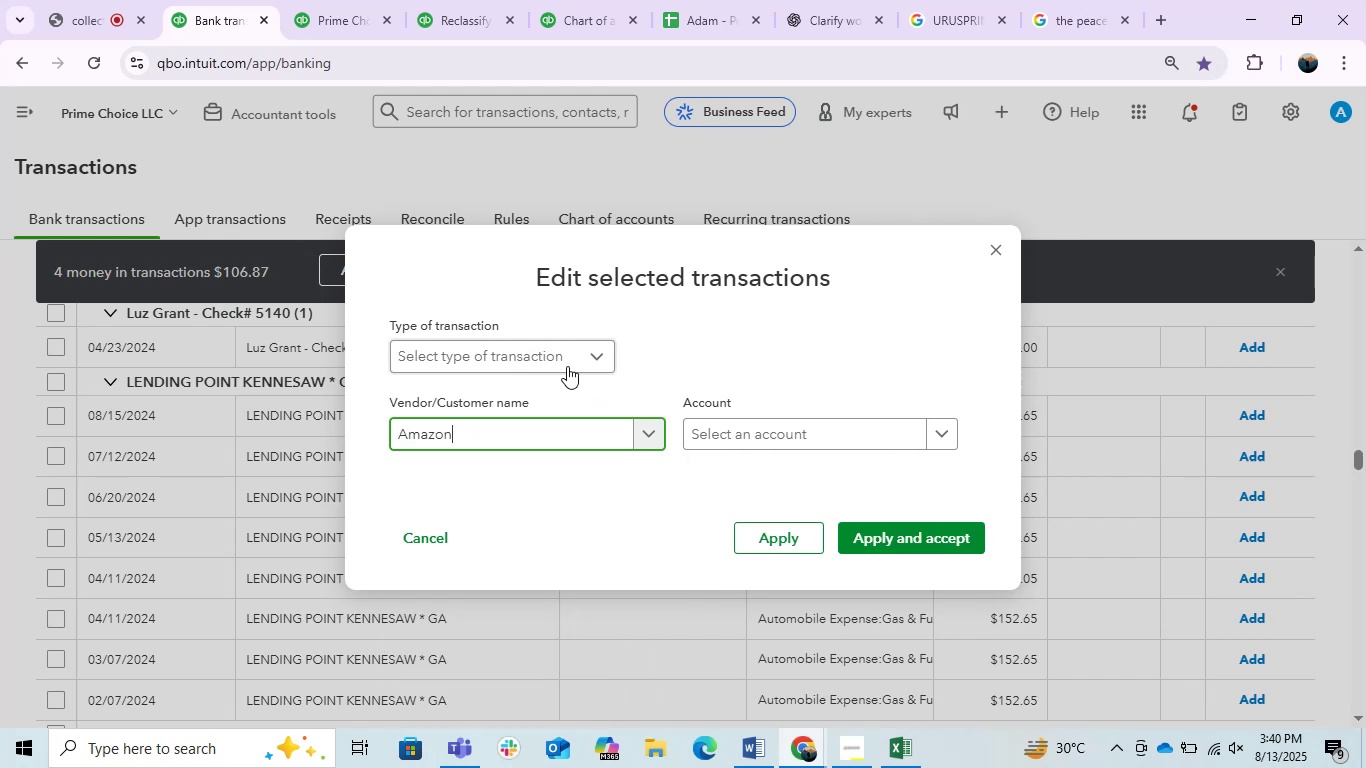 
left_click([566, 365])
 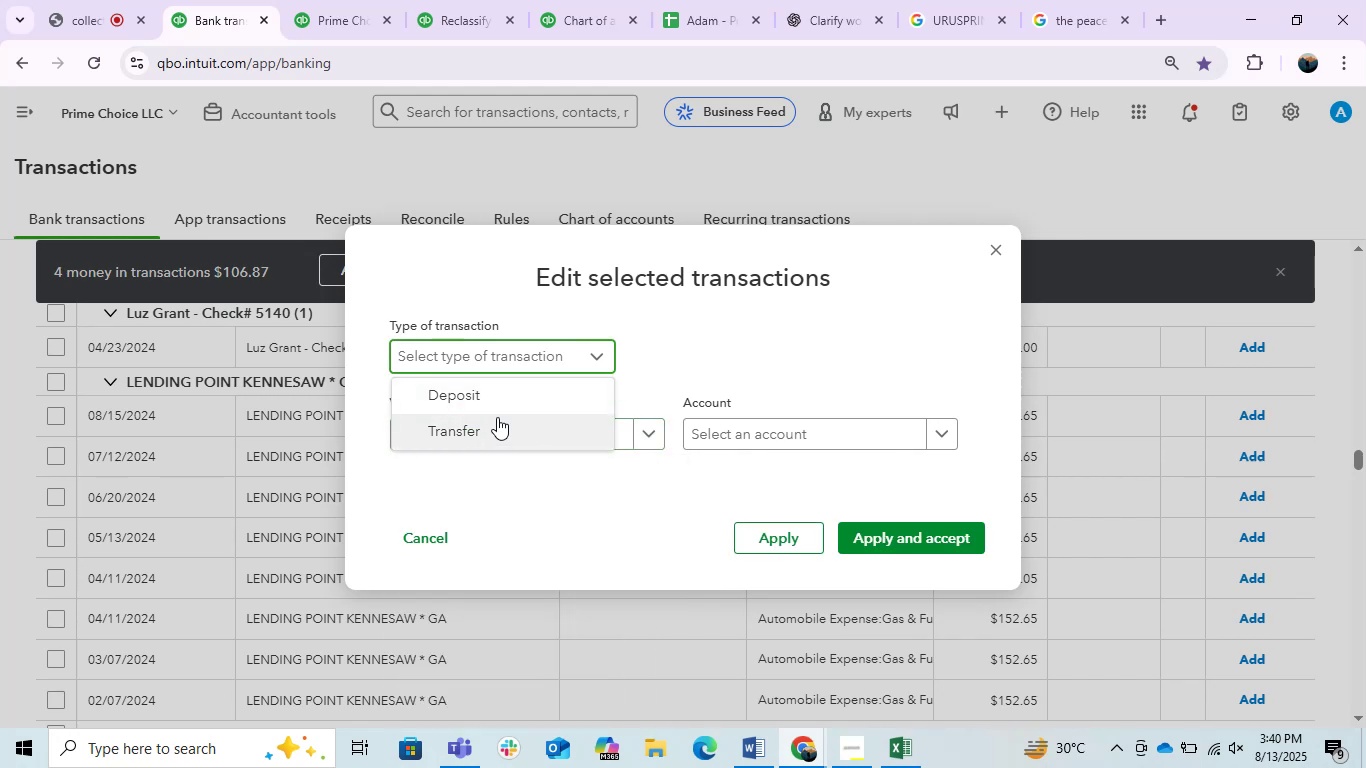 
left_click([497, 402])
 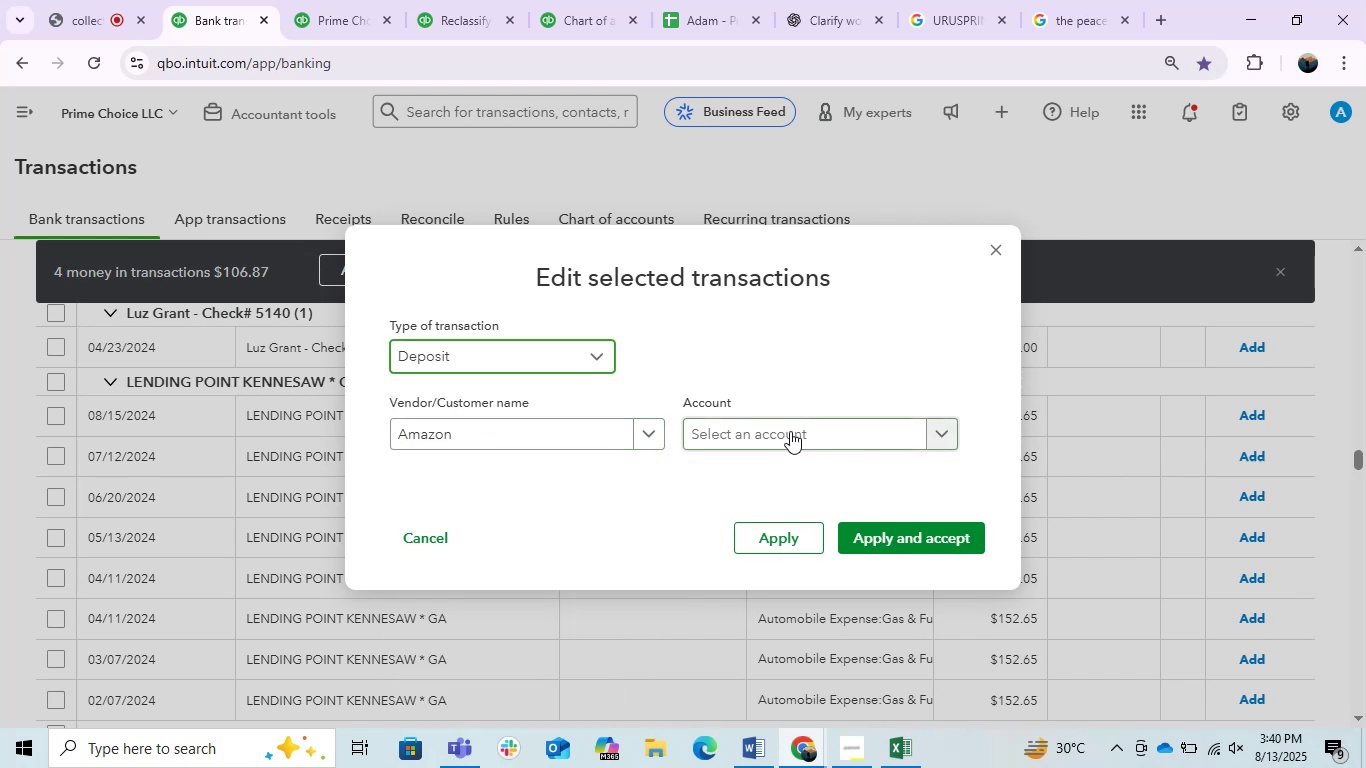 
left_click([790, 431])
 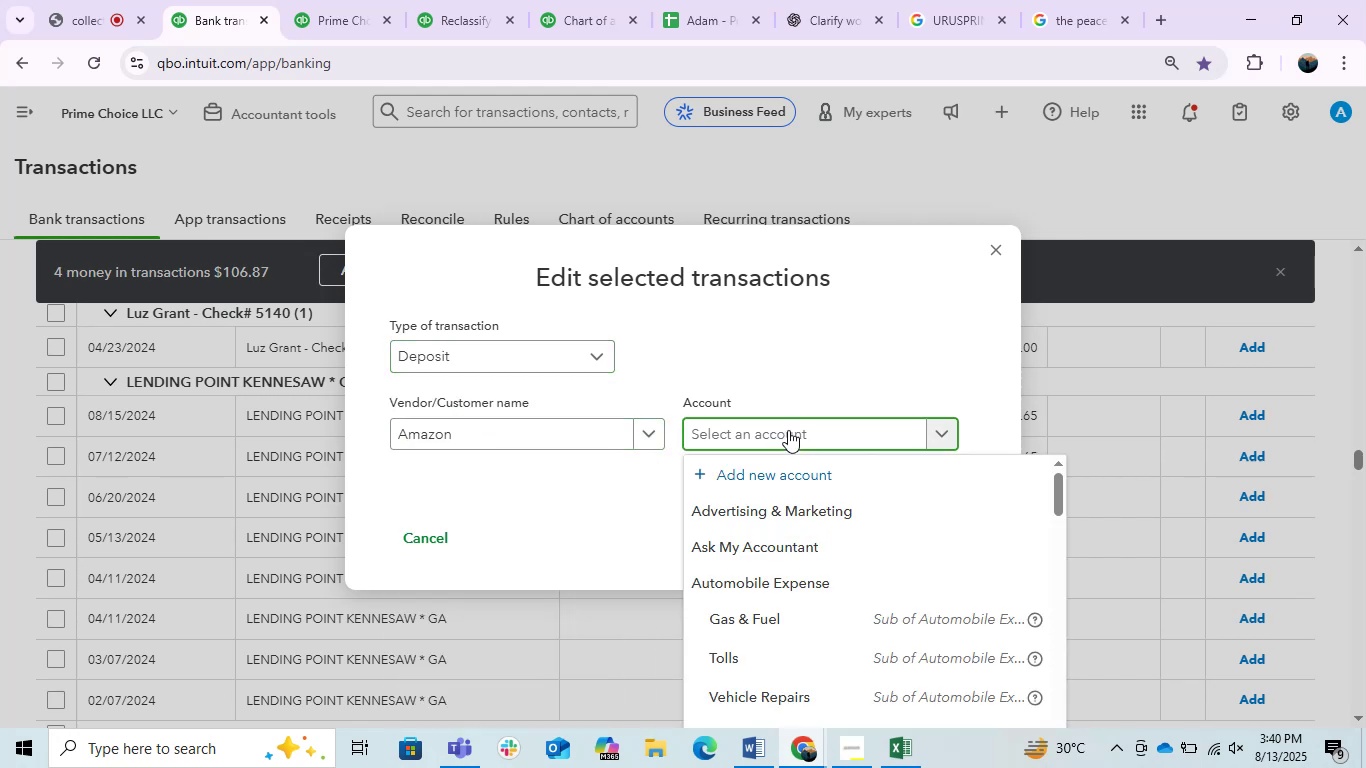 
type(off)
 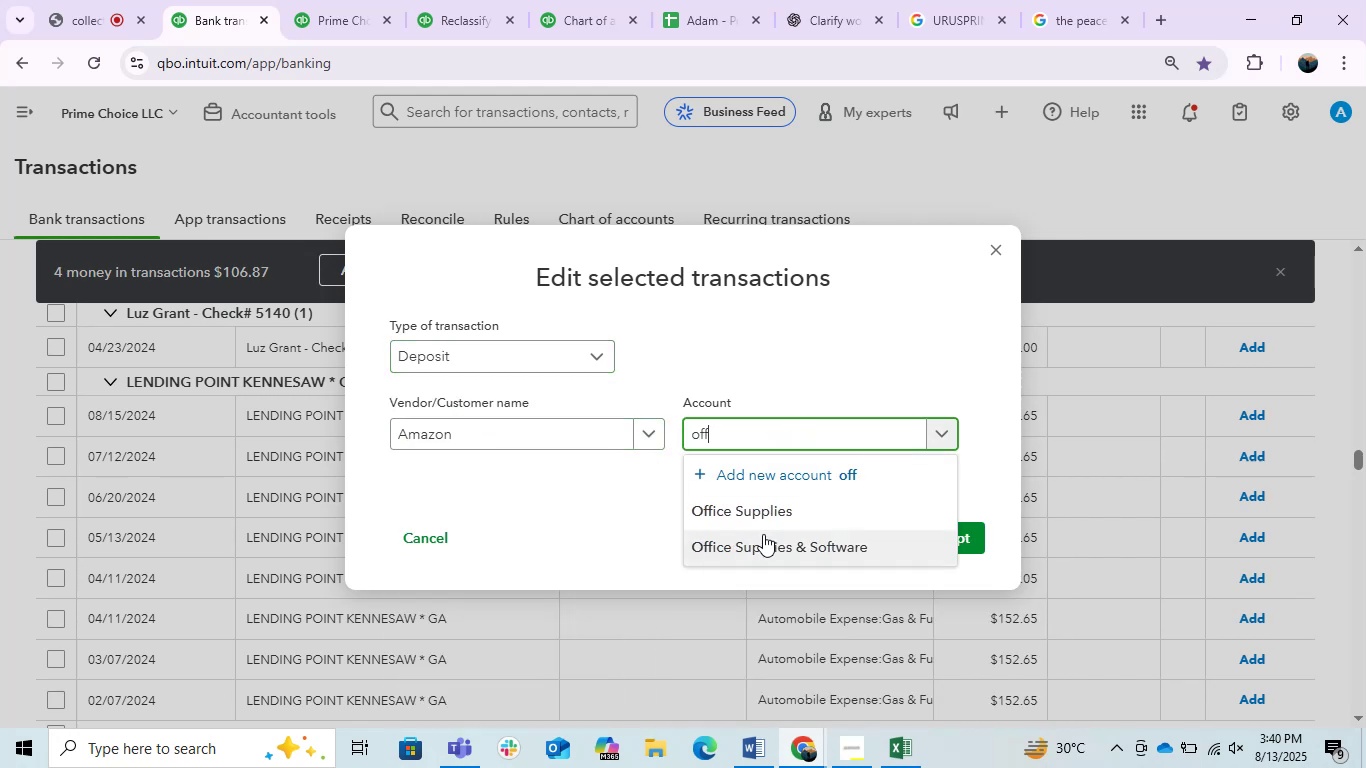 
left_click([763, 534])
 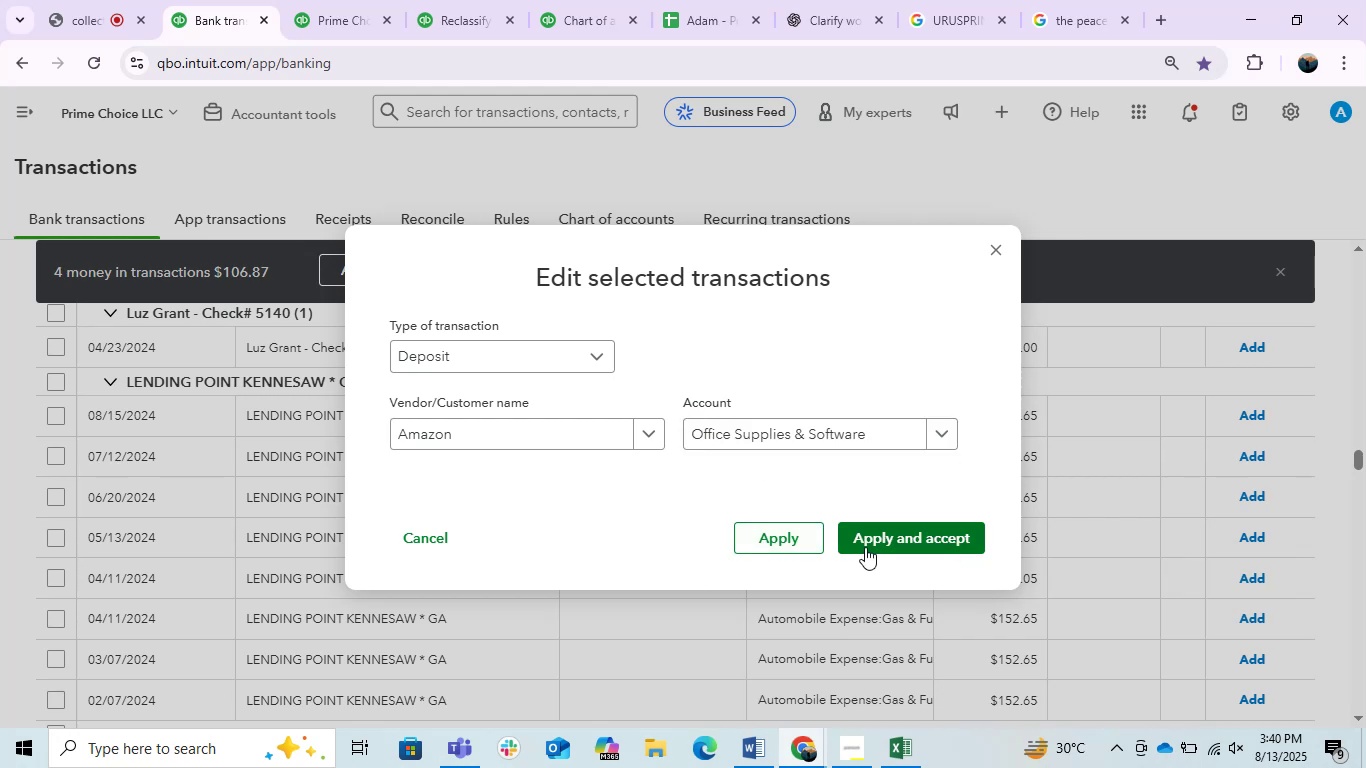 
left_click([865, 546])
 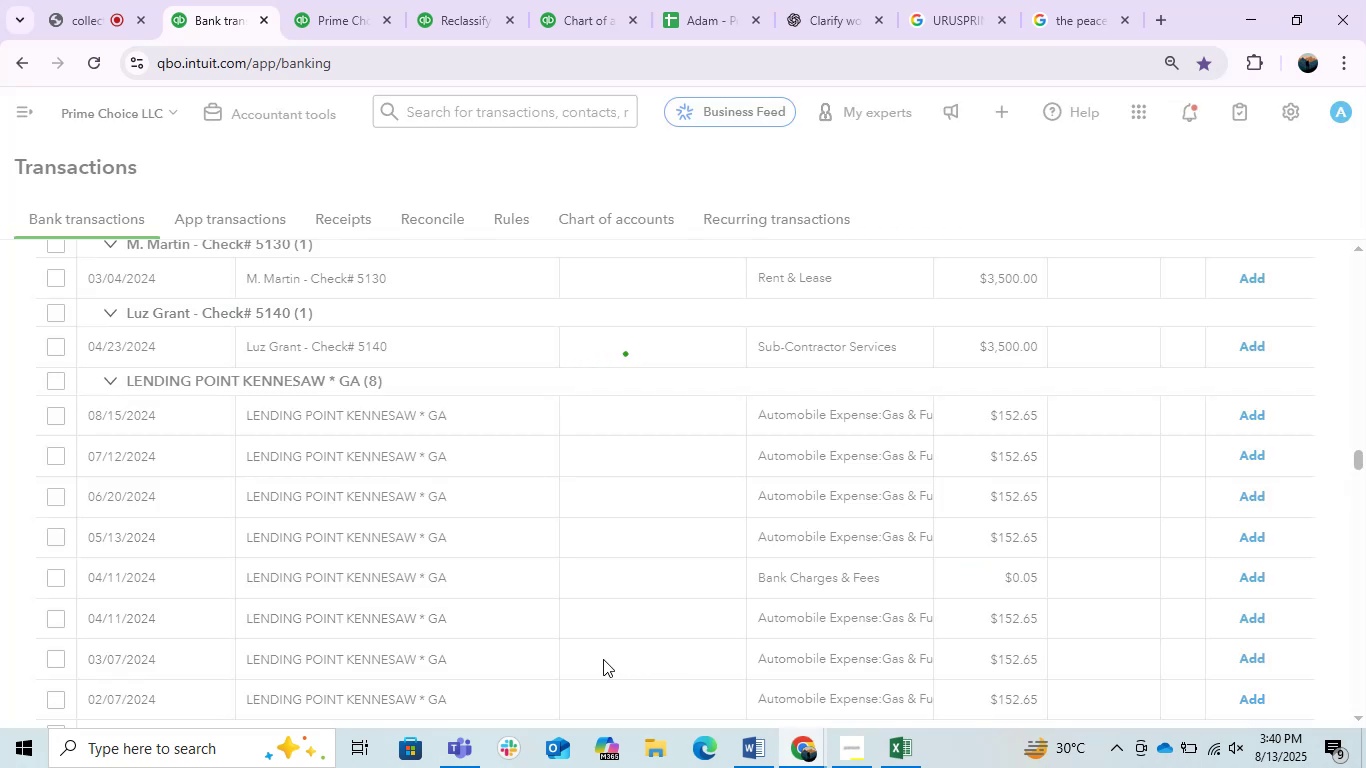 
scroll: coordinate [526, 648], scroll_direction: down, amount: 19.0
 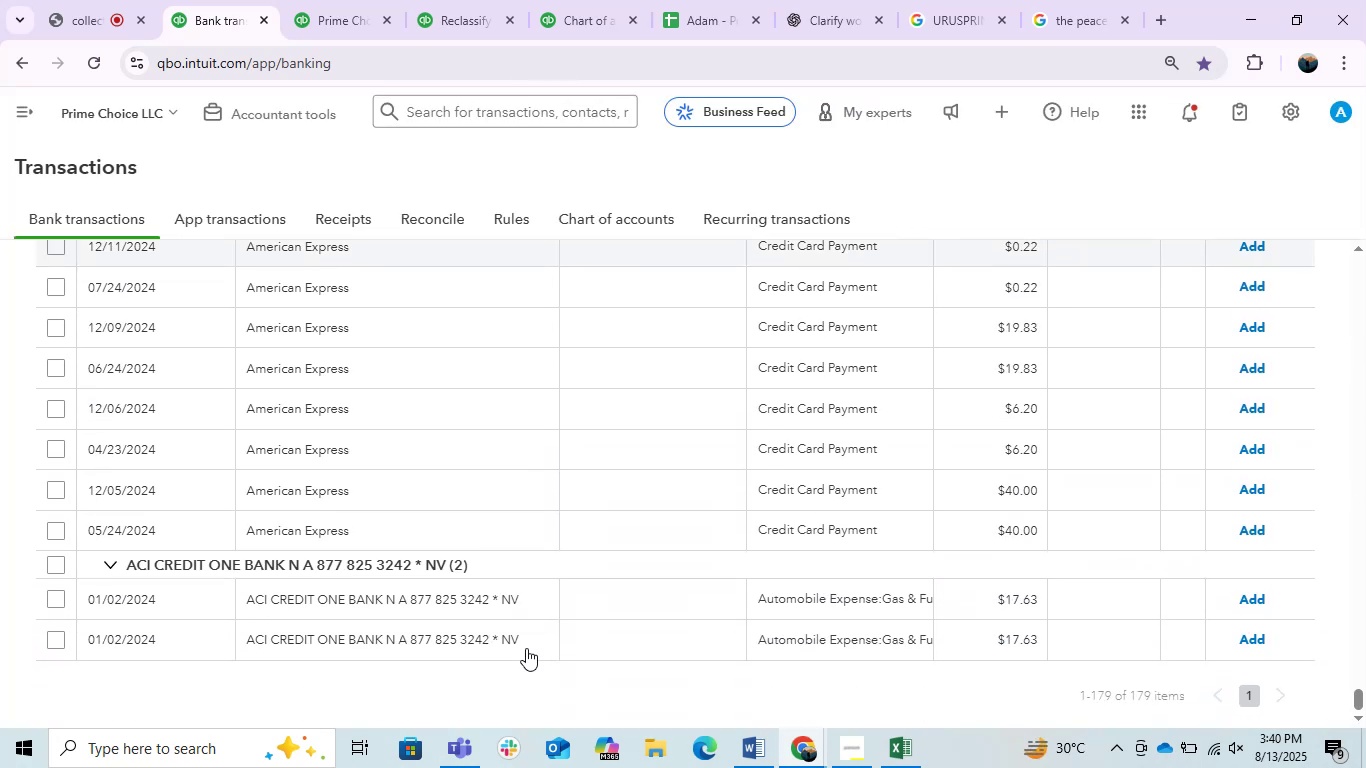 
scroll: coordinate [526, 648], scroll_direction: up, amount: 1.0
 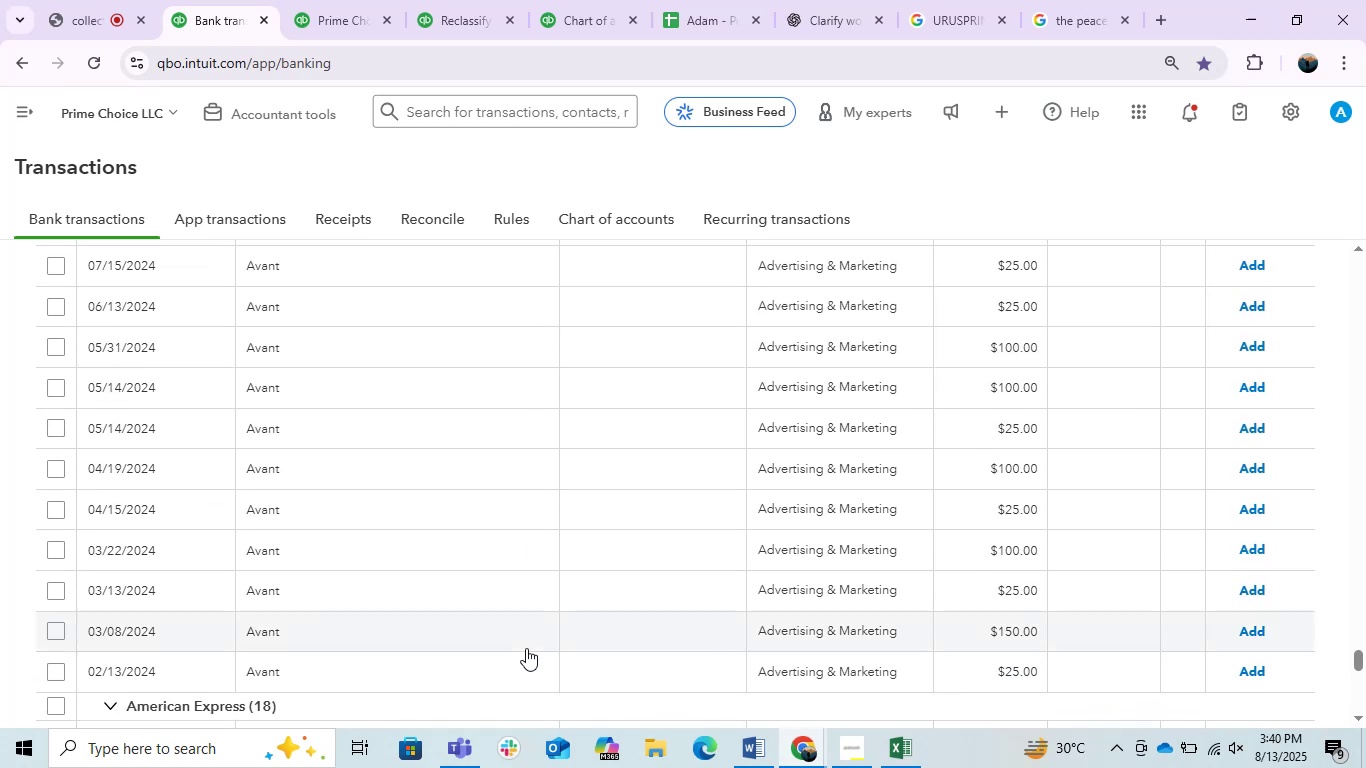 
scroll: coordinate [526, 648], scroll_direction: down, amount: 1.0
 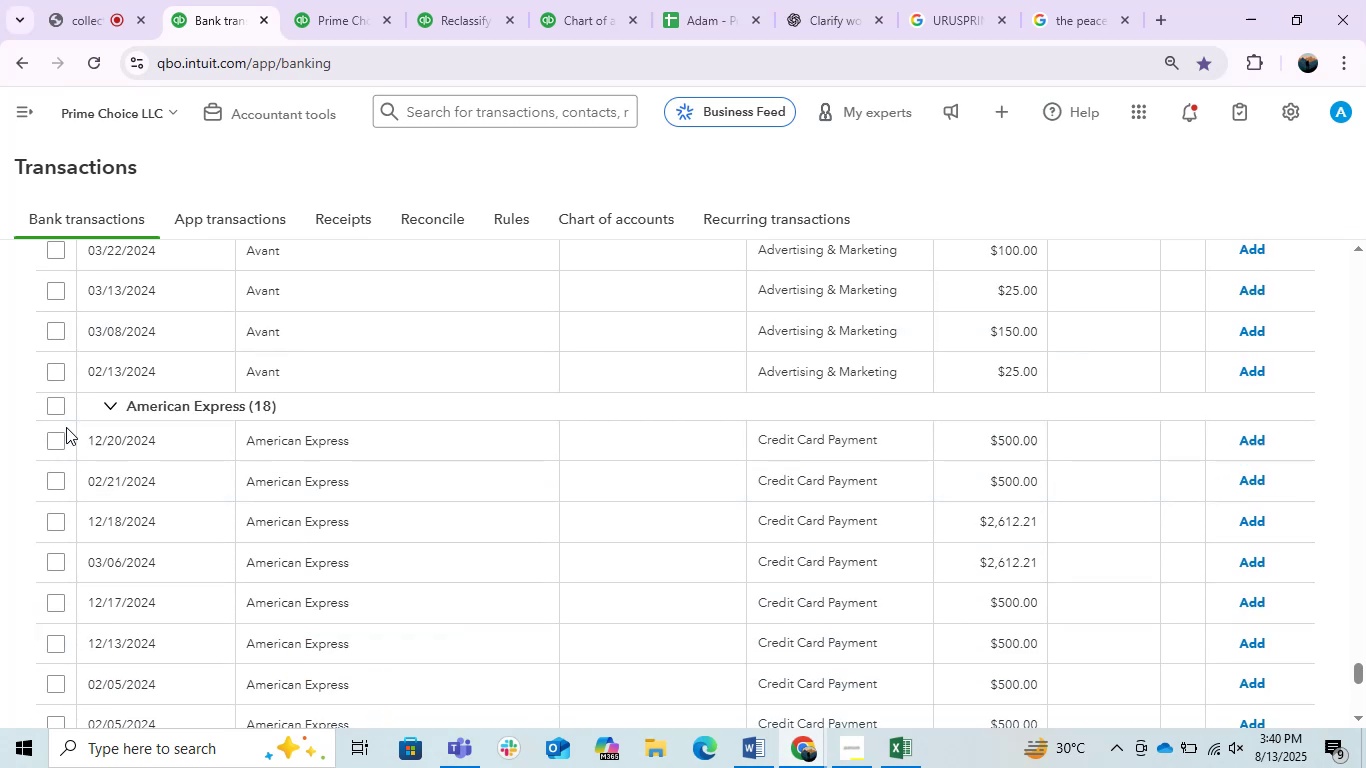 
left_click([55, 404])
 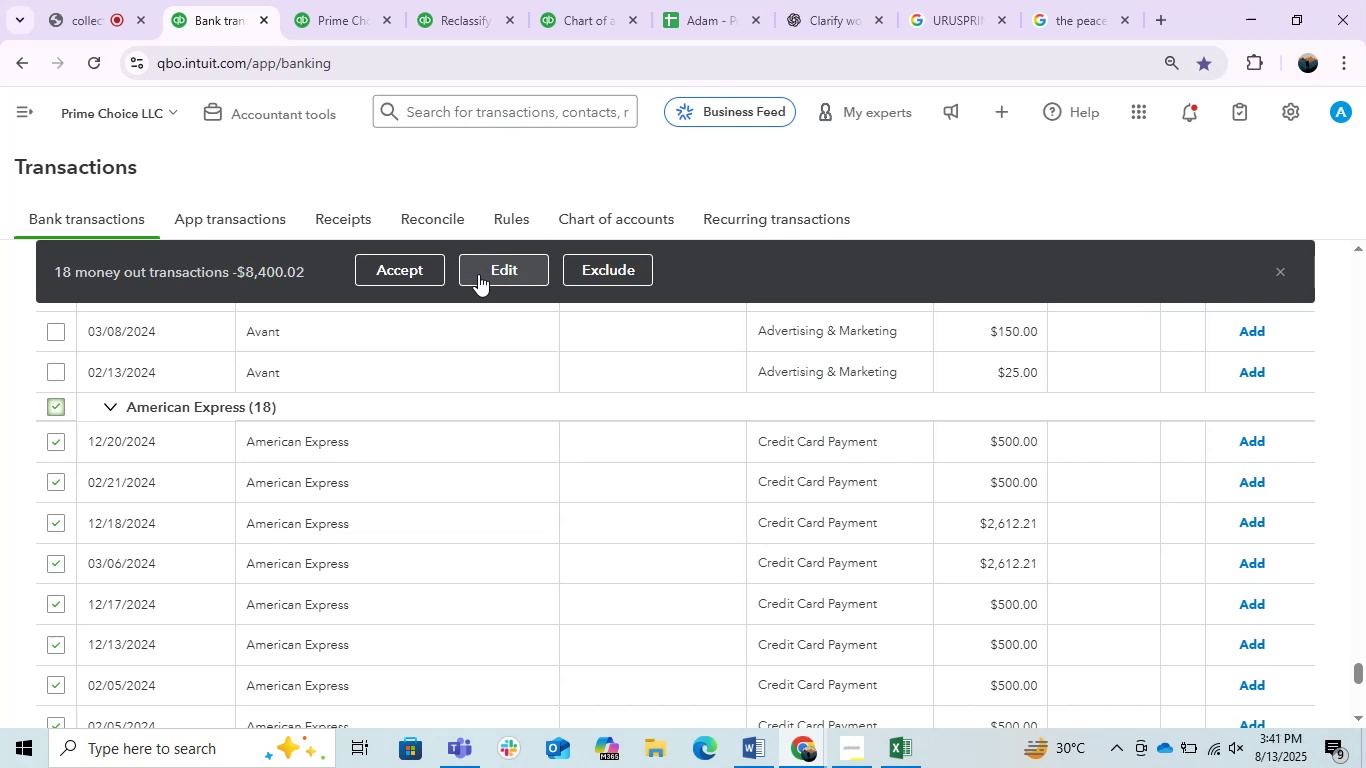 
wait(7.33)
 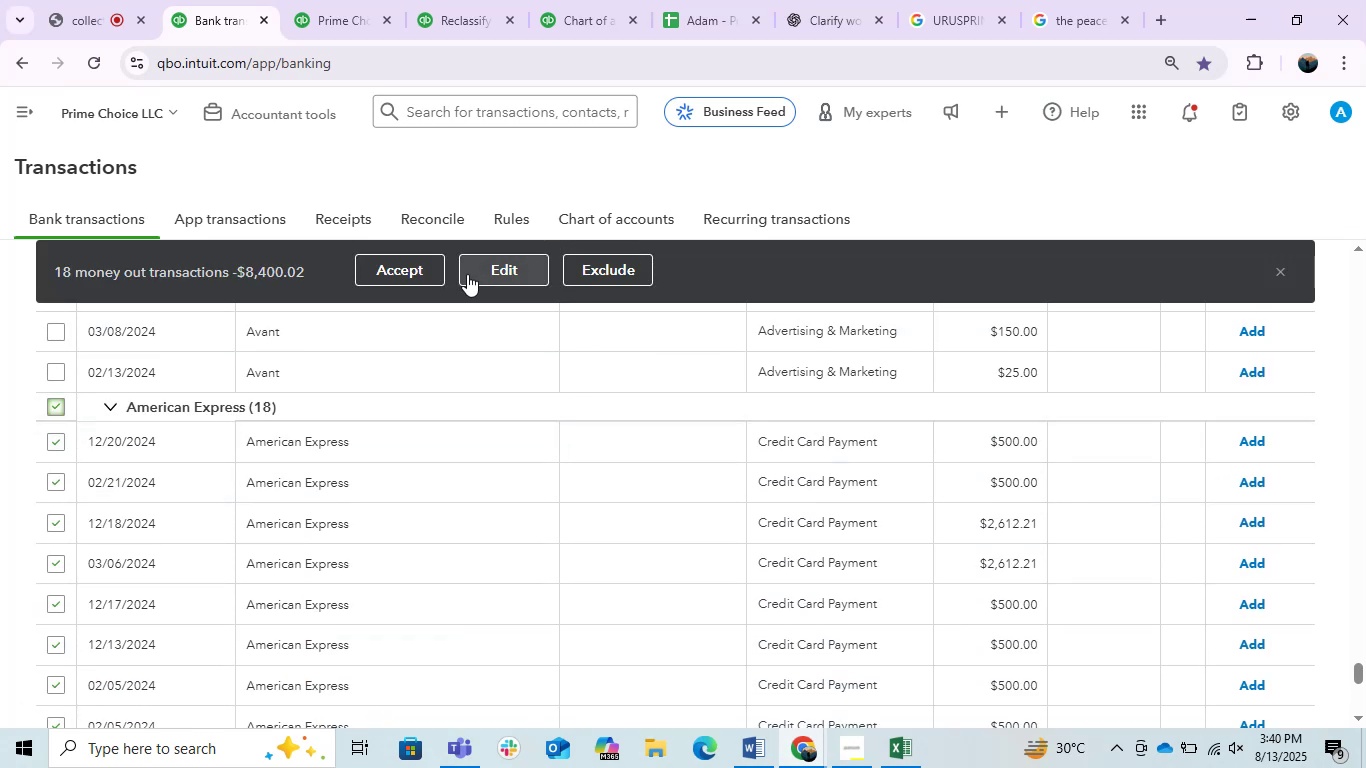 
left_click([478, 274])
 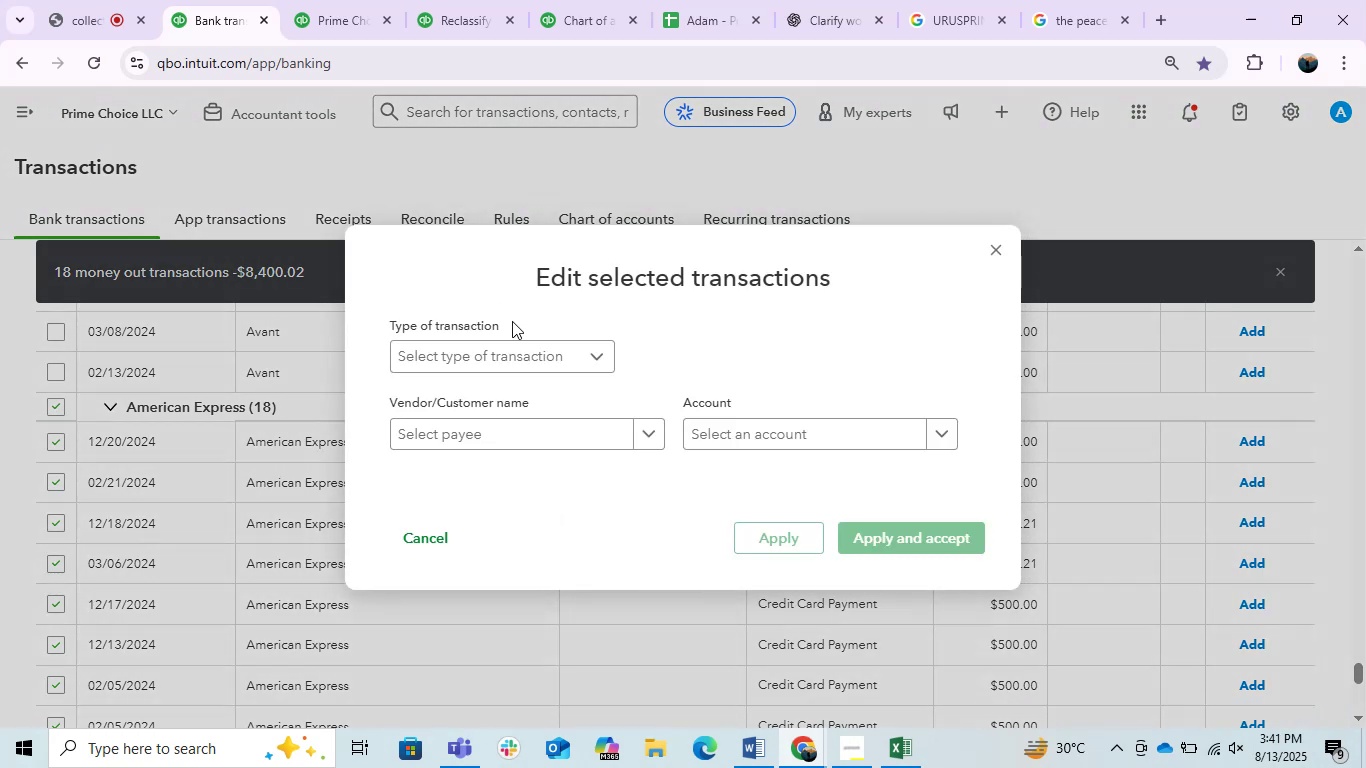 
left_click([555, 426])
 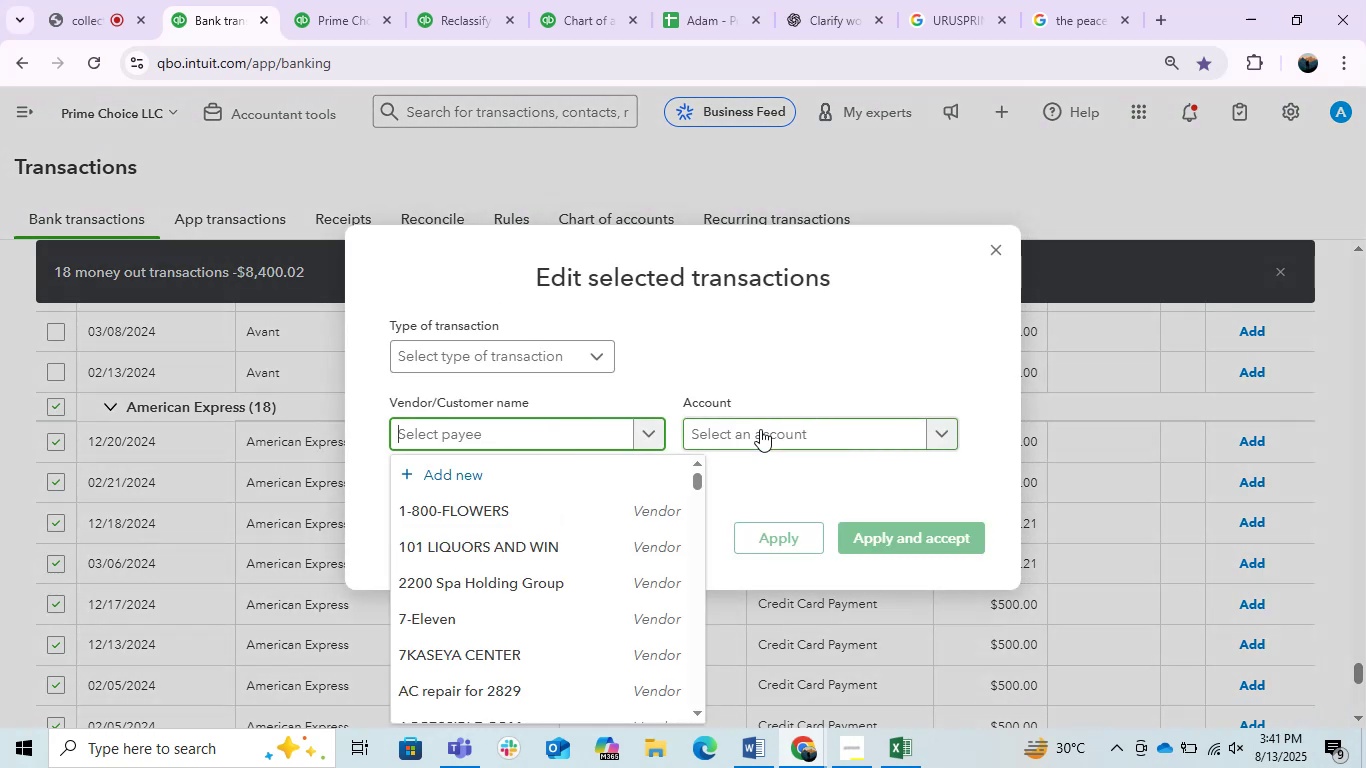 
type(ameri)
 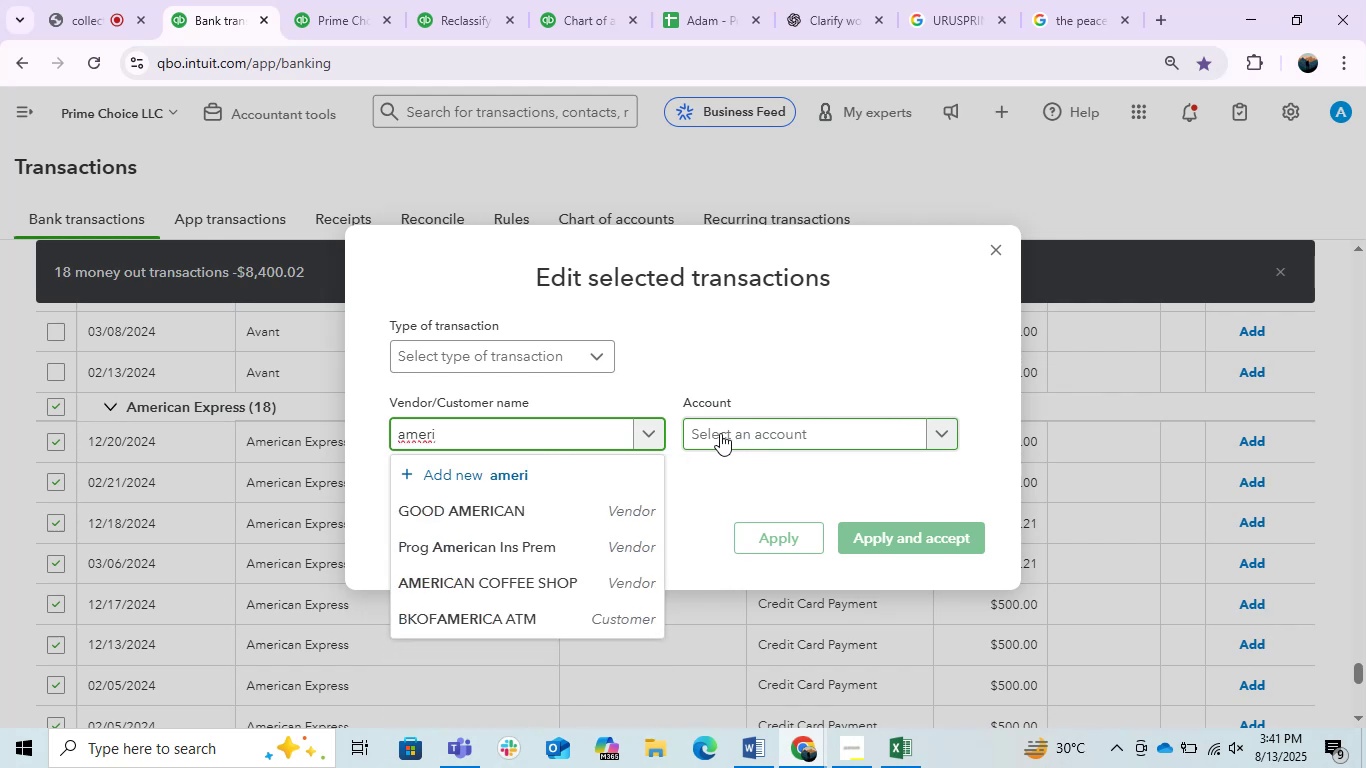 
hold_key(key=Backspace, duration=0.9)
 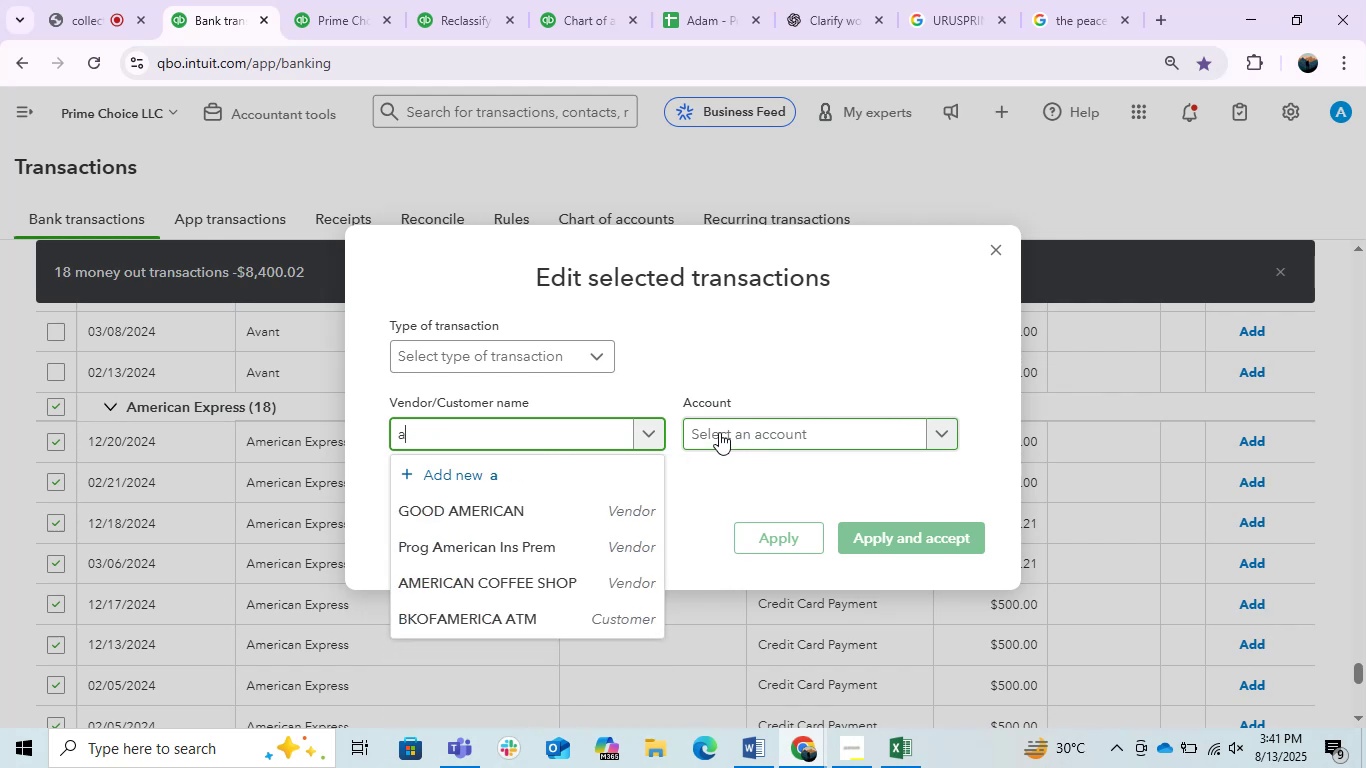 
left_click([719, 432])
 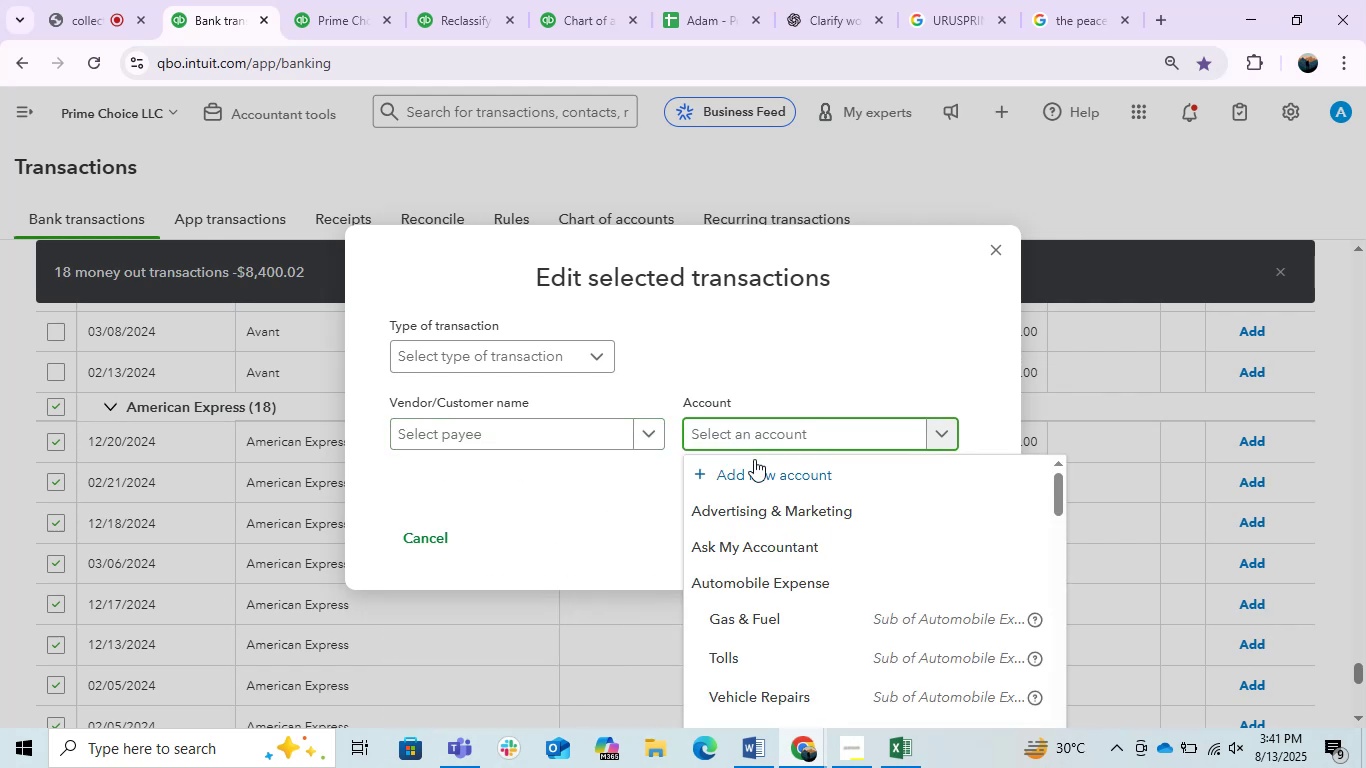 
left_click([759, 561])
 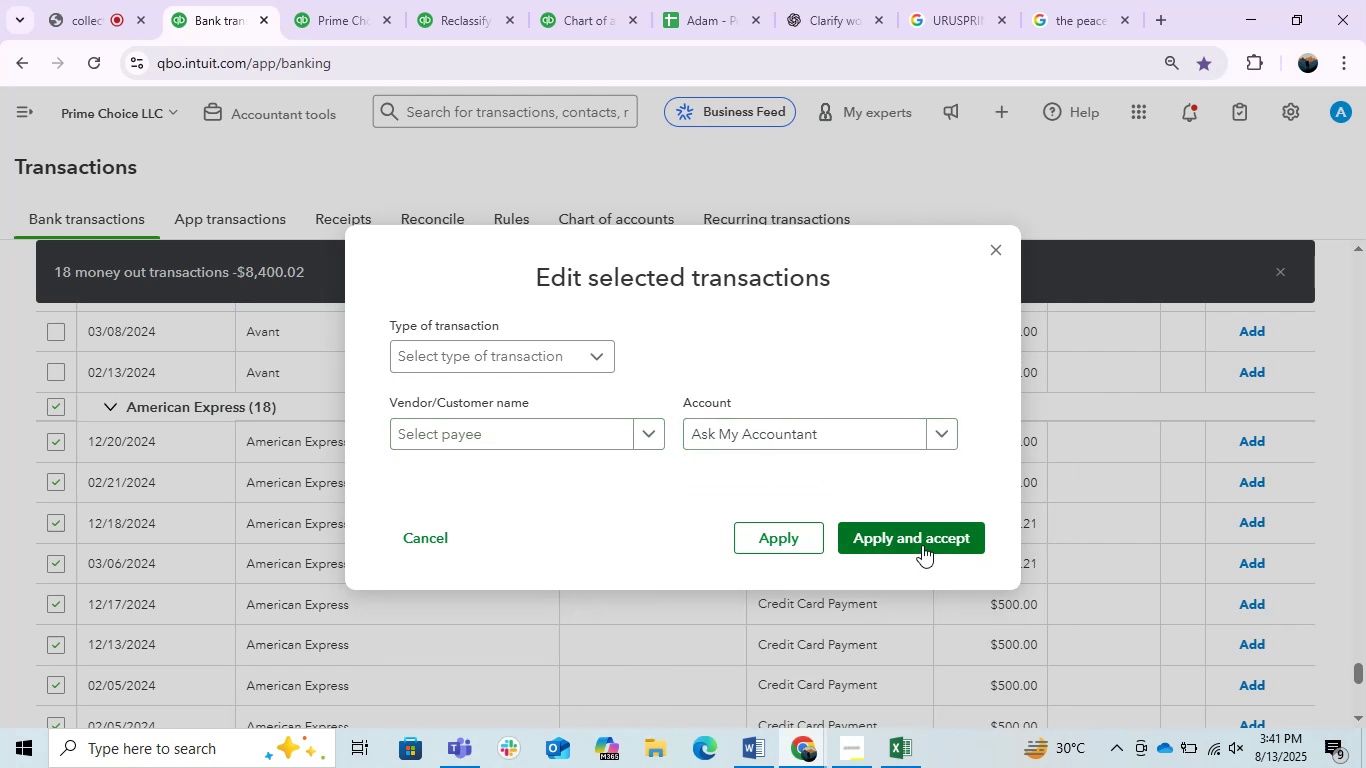 
left_click([916, 539])
 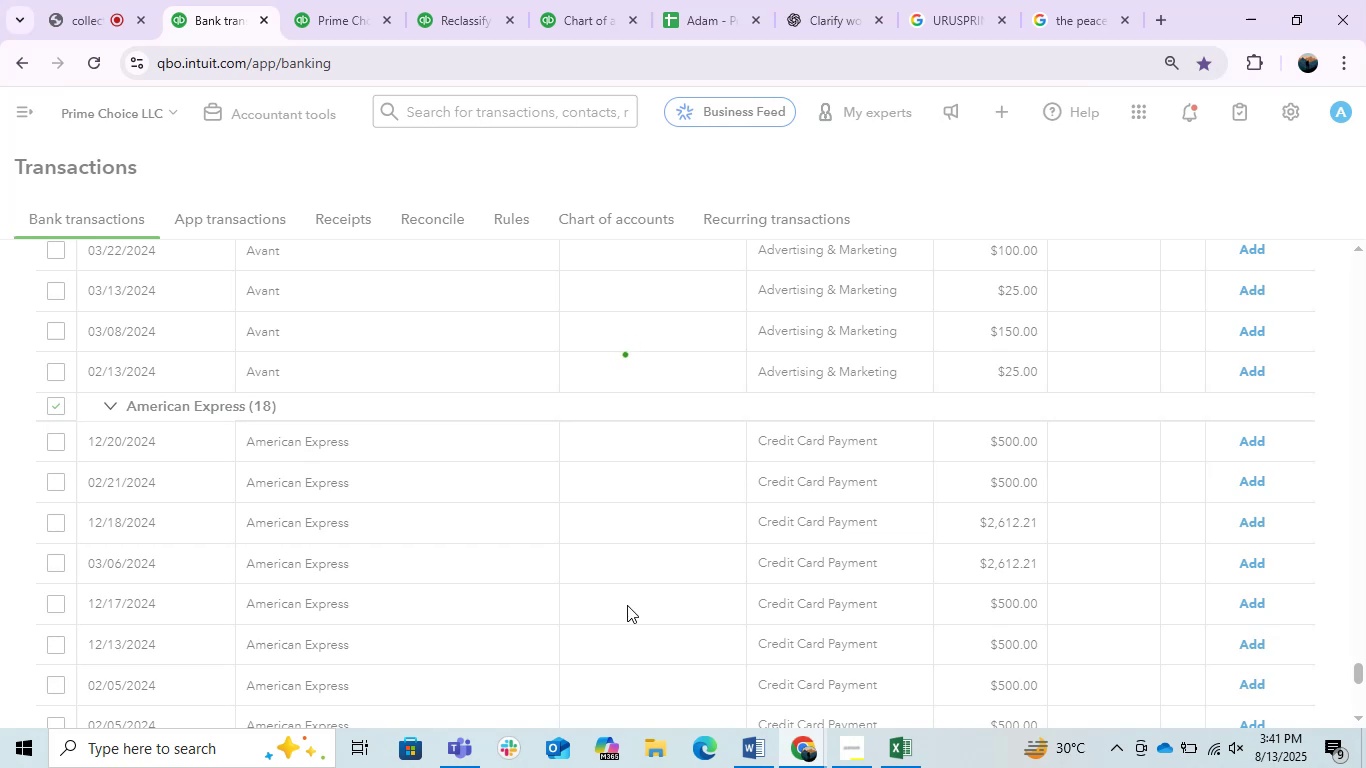 
wait(5.14)
 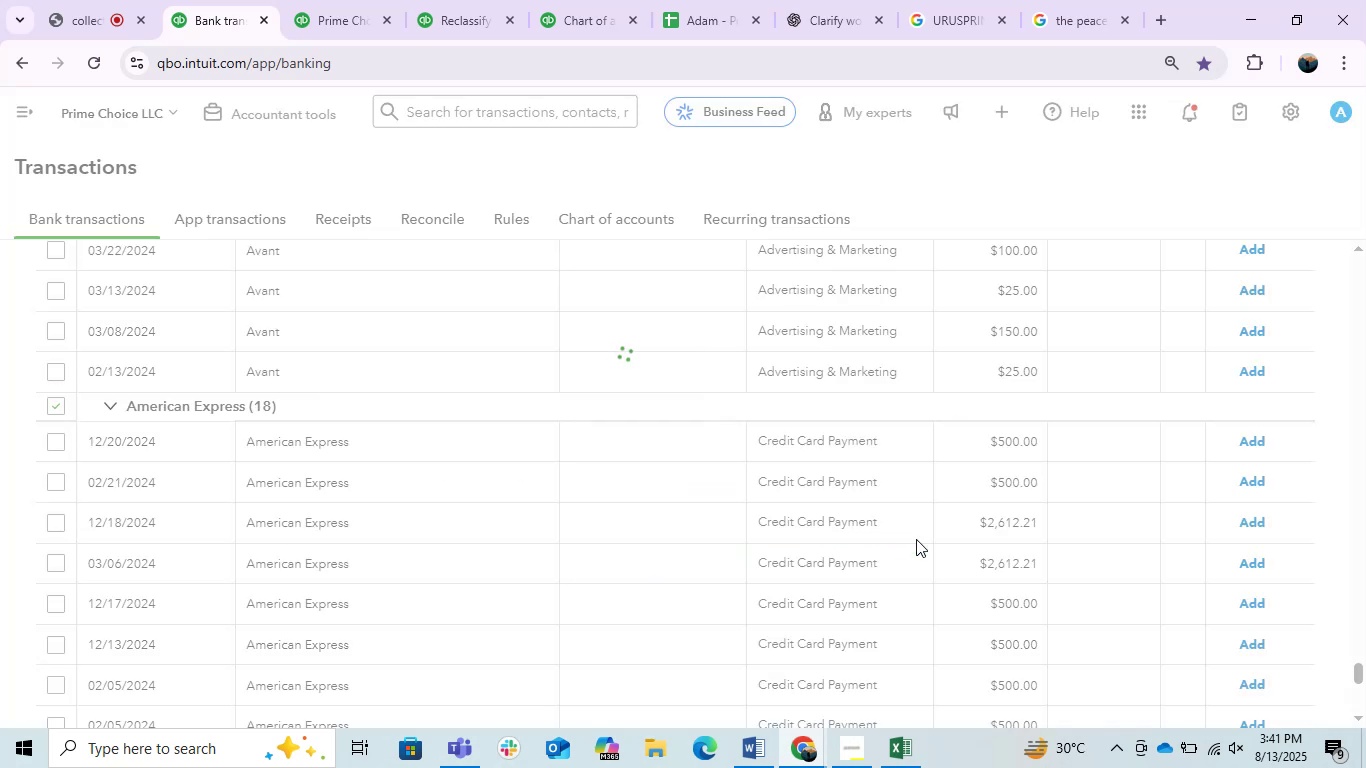 
scroll: coordinate [627, 605], scroll_direction: up, amount: 2.0
 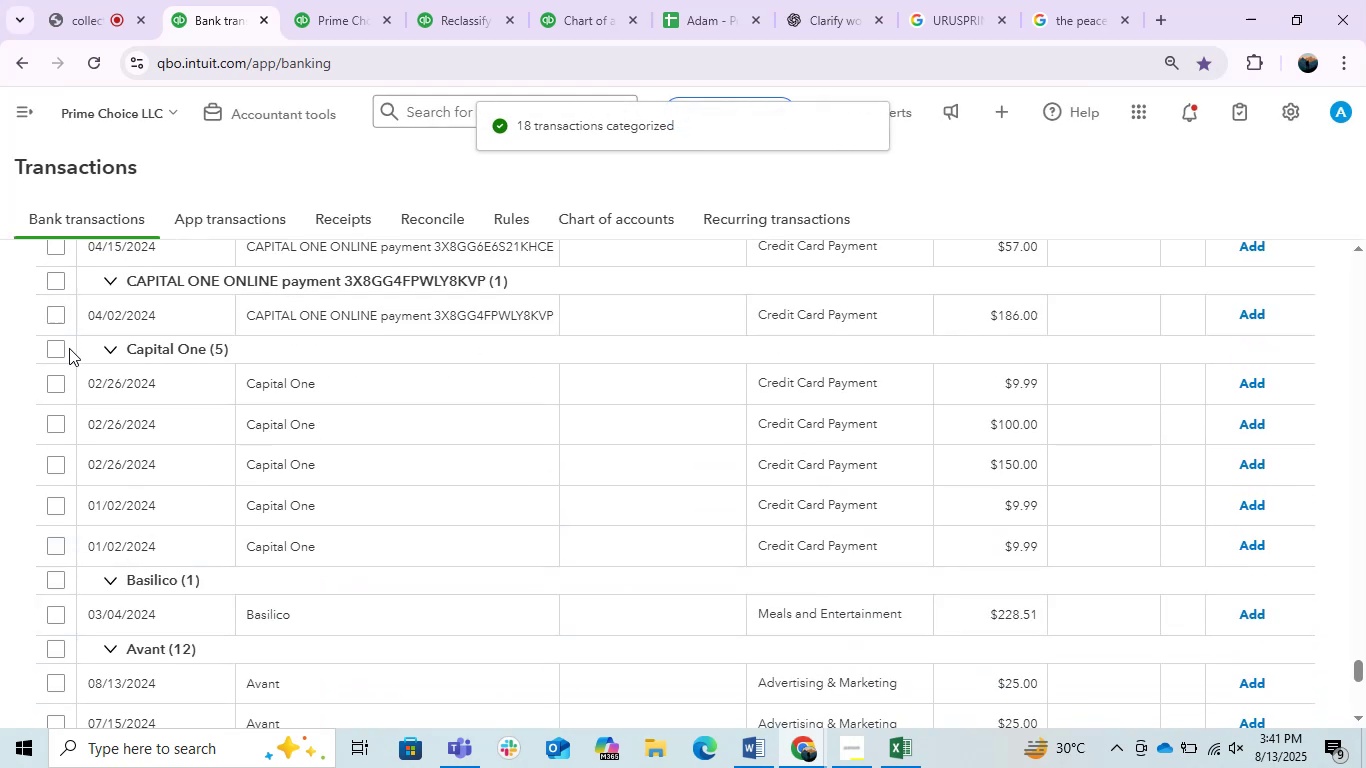 
left_click([58, 348])
 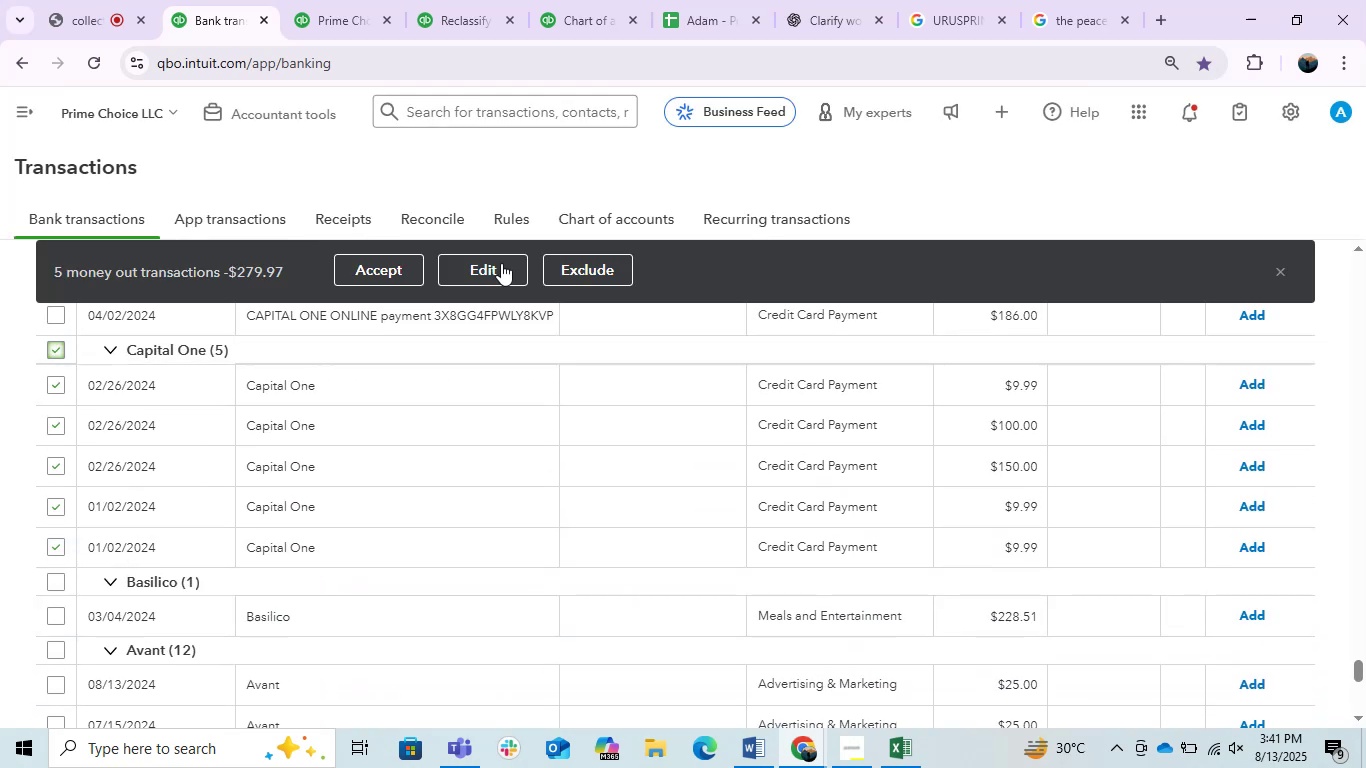 
left_click([441, 263])
 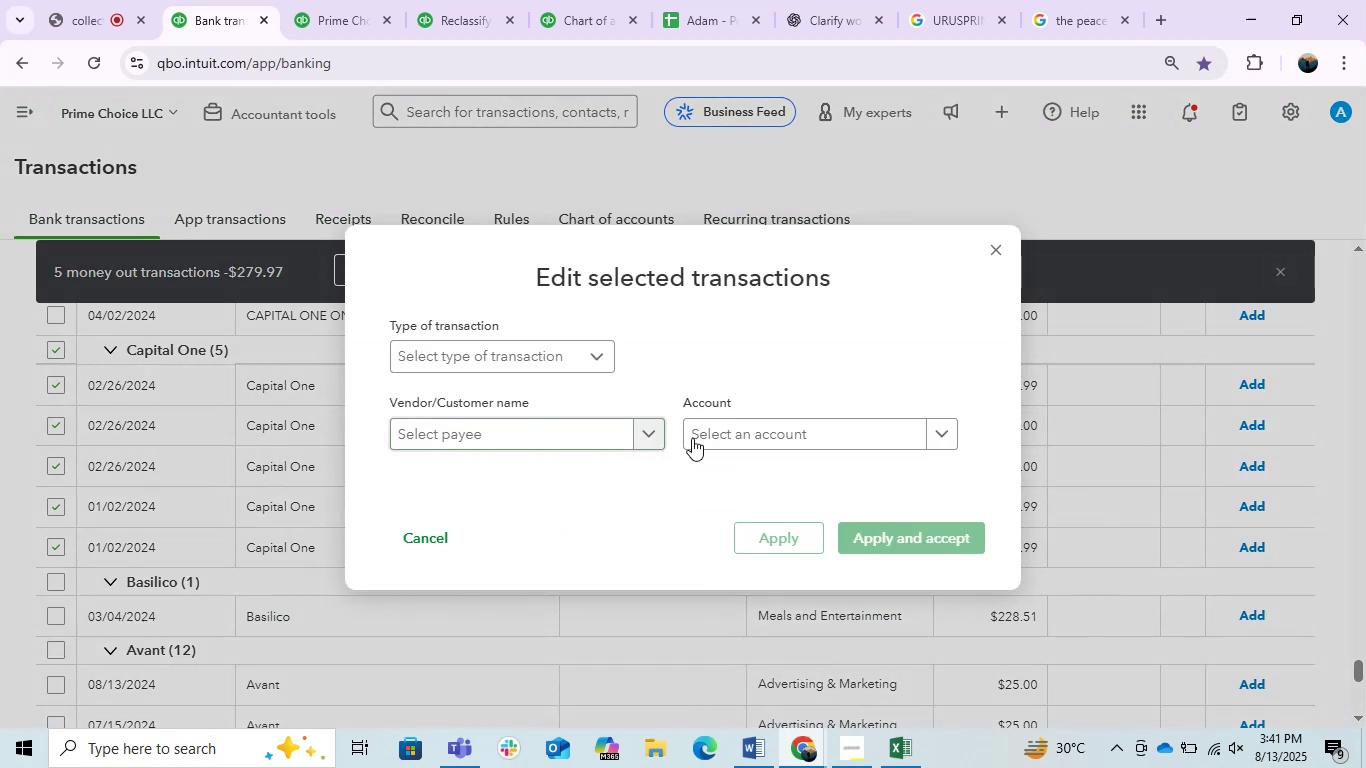 
left_click([728, 443])
 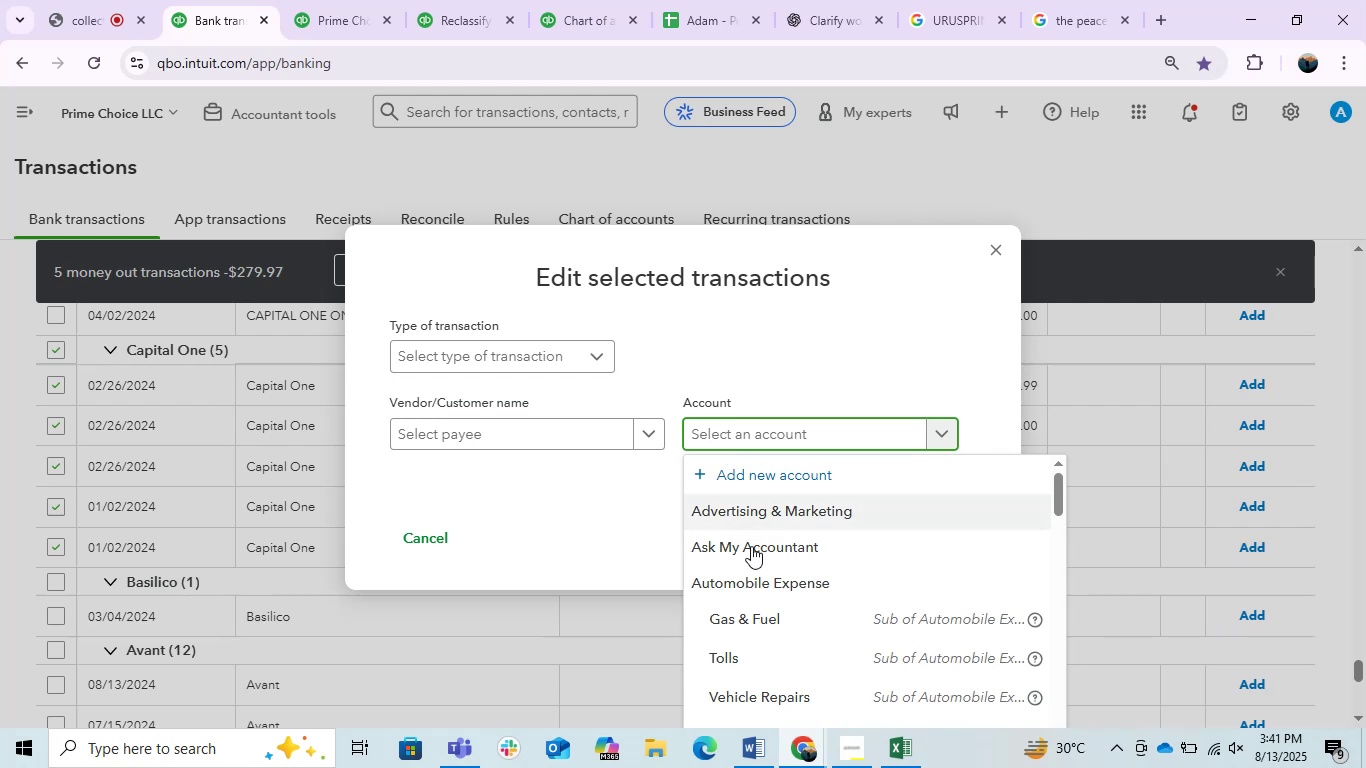 
left_click([751, 547])
 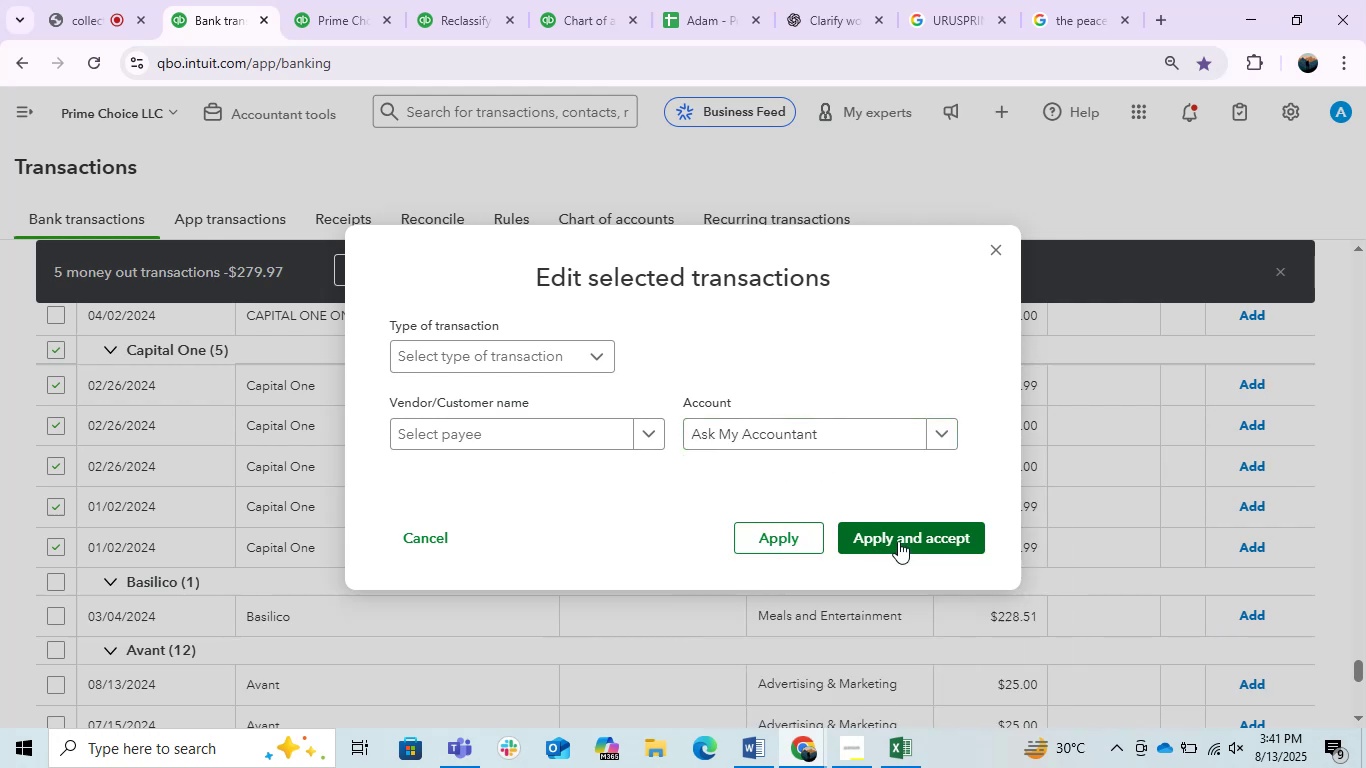 
left_click([898, 539])
 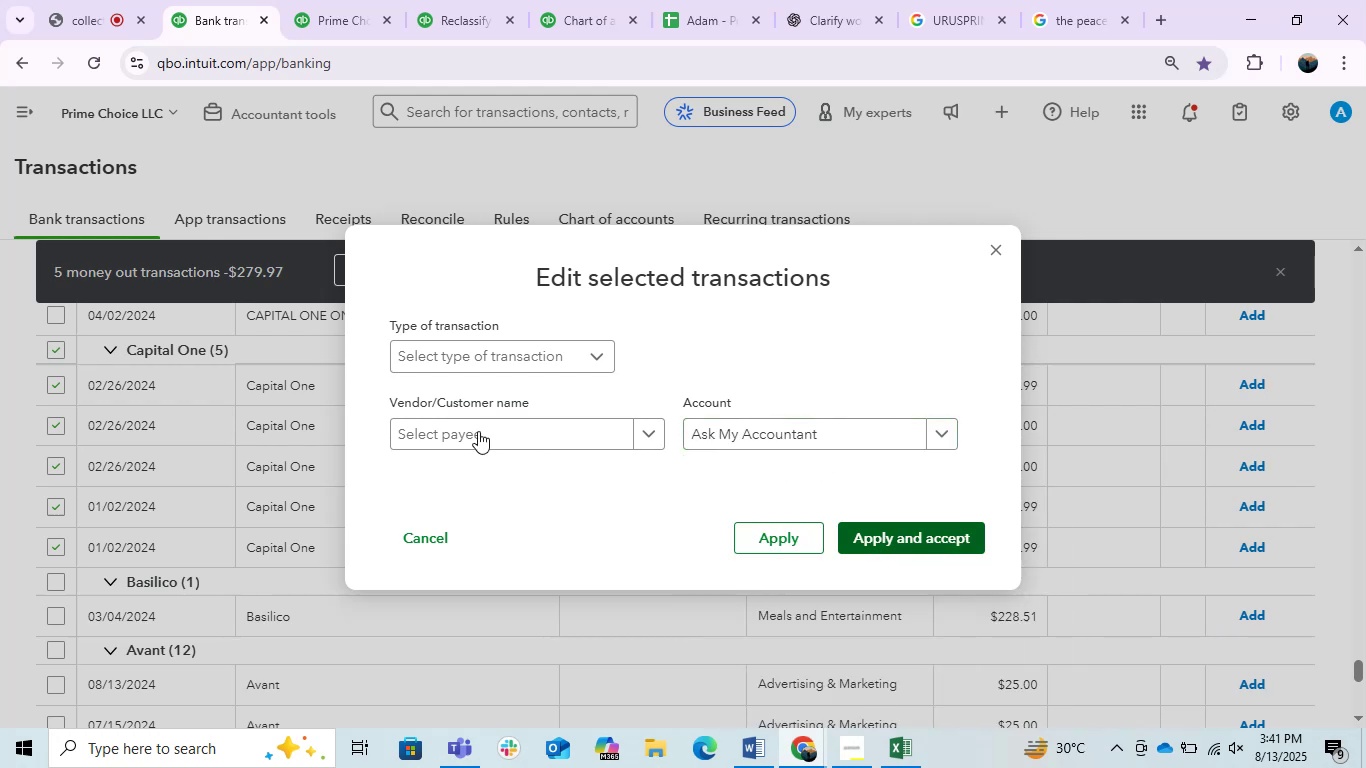 
mouse_move([459, 405])
 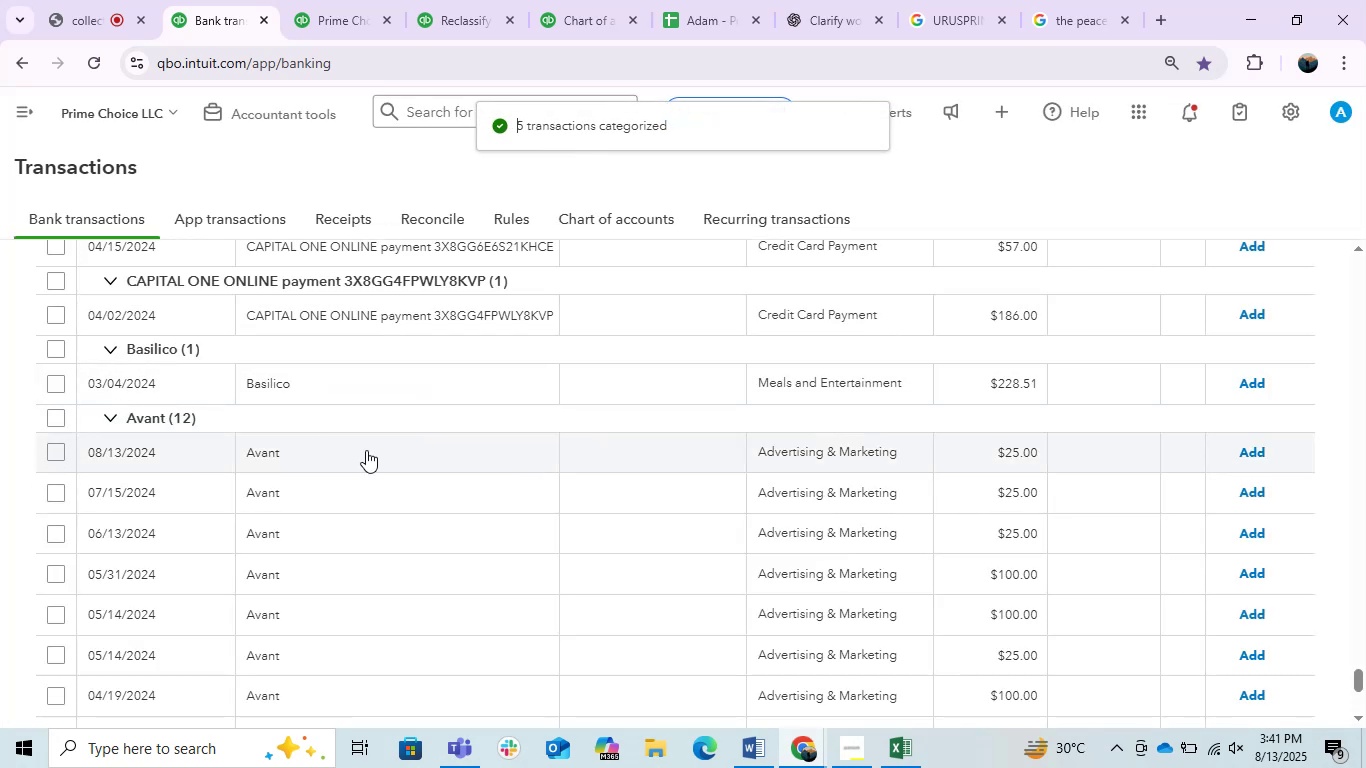 
scroll: coordinate [366, 450], scroll_direction: up, amount: 1.0
 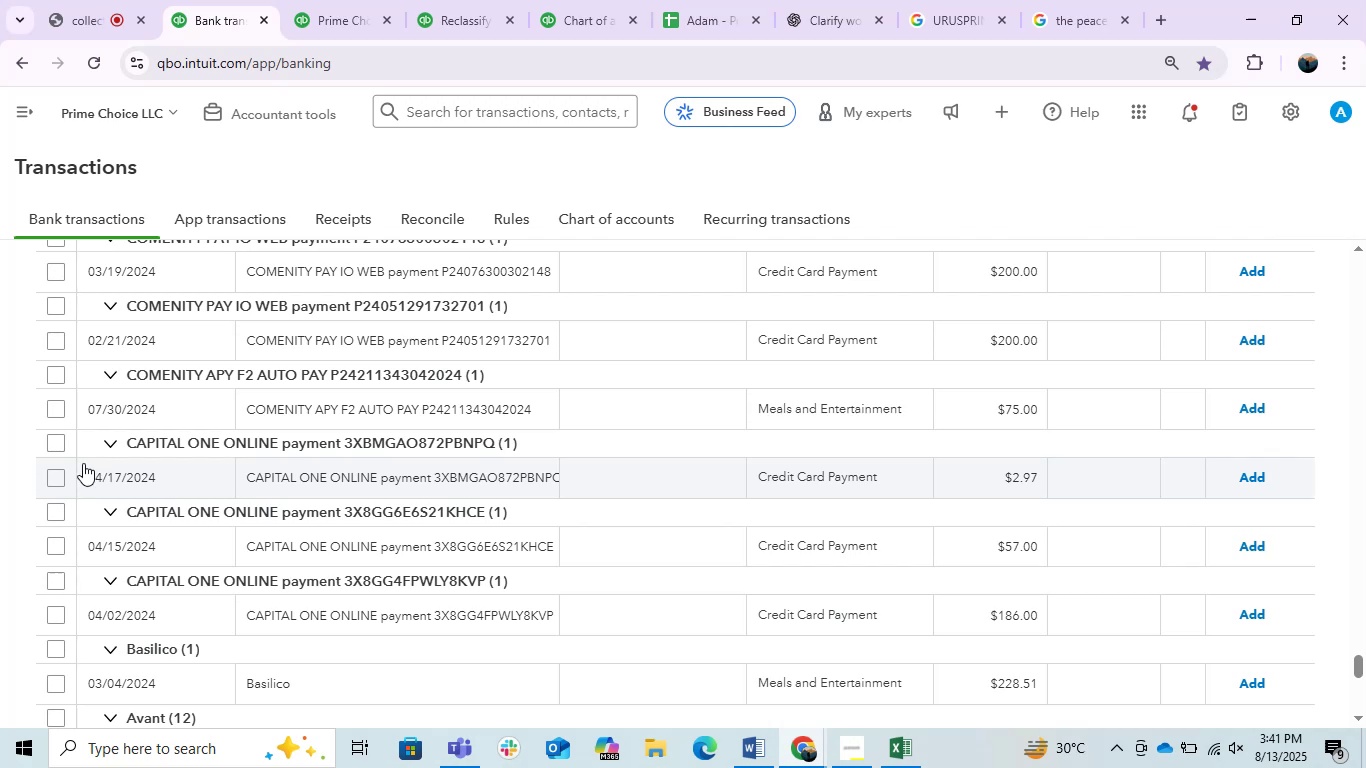 
wait(5.21)
 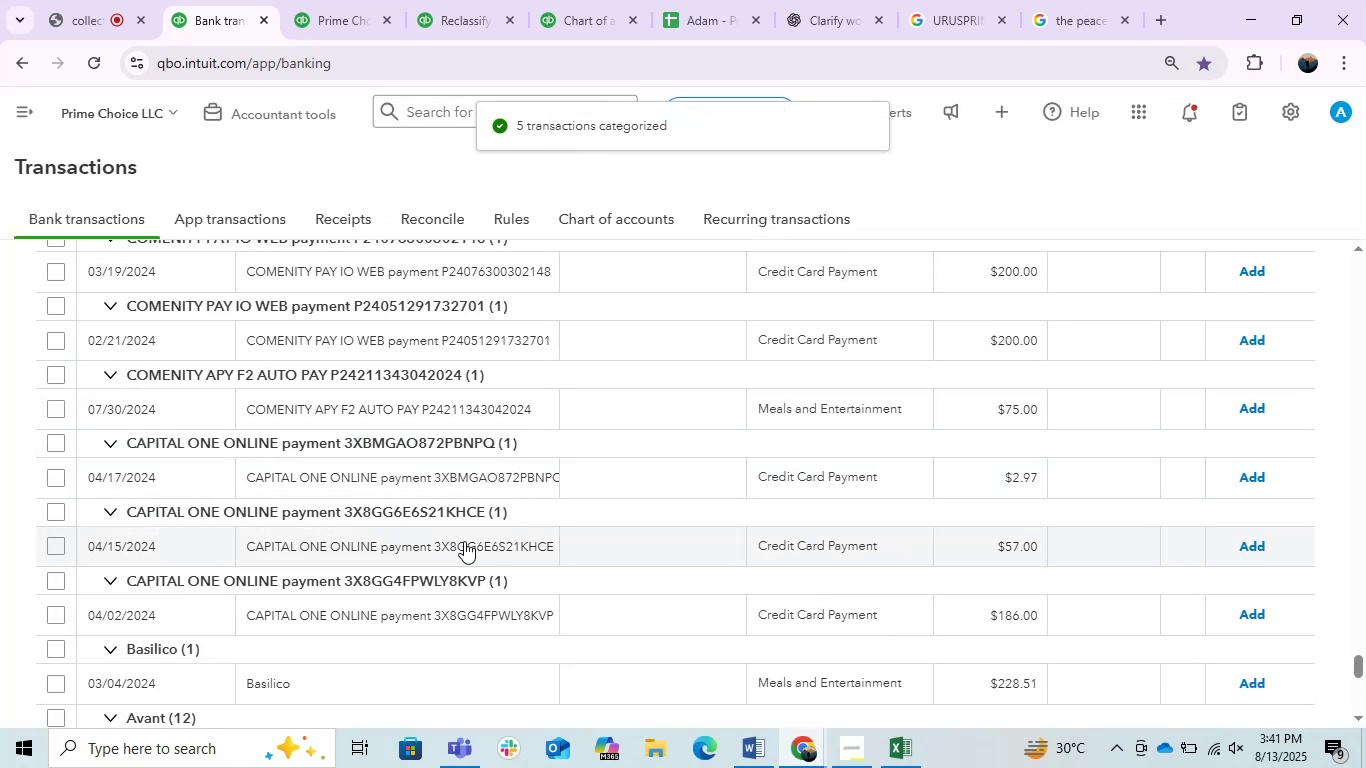 
left_click([61, 438])
 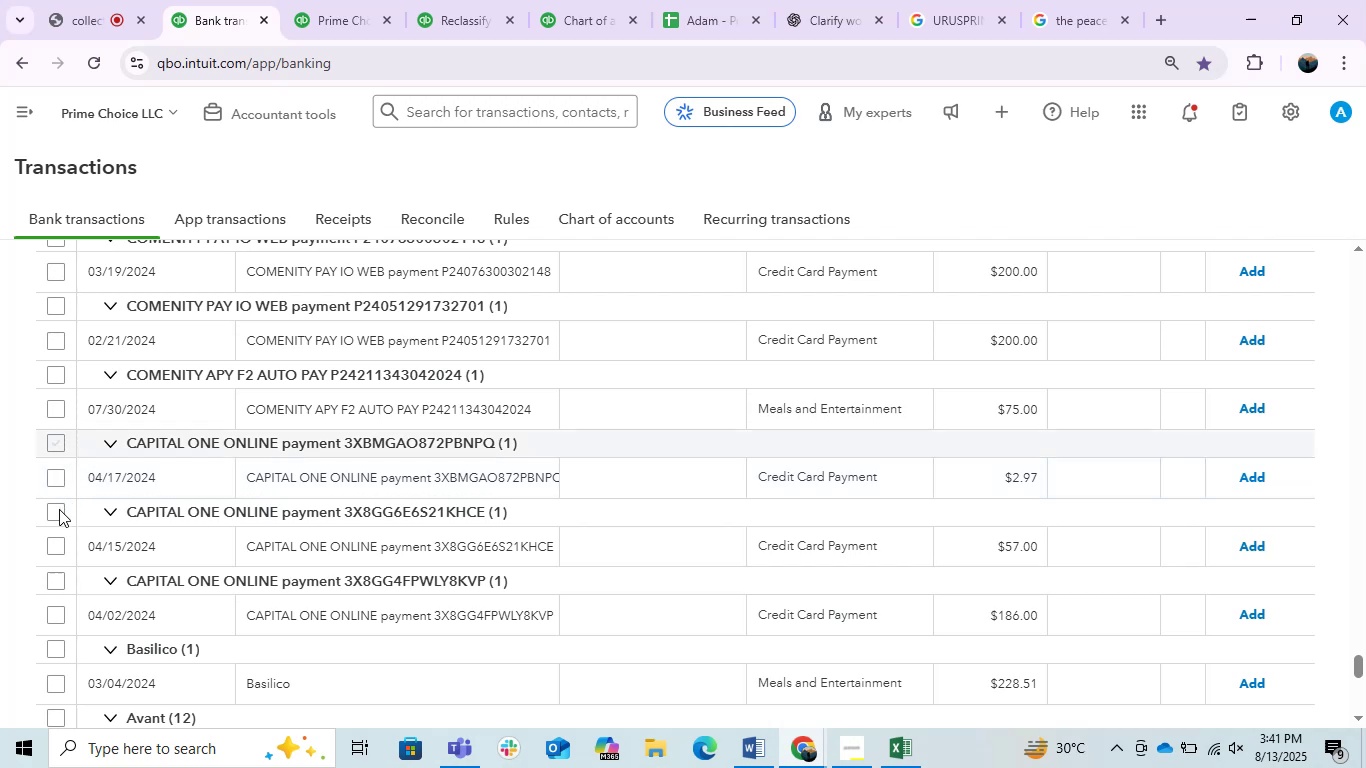 
left_click([58, 510])
 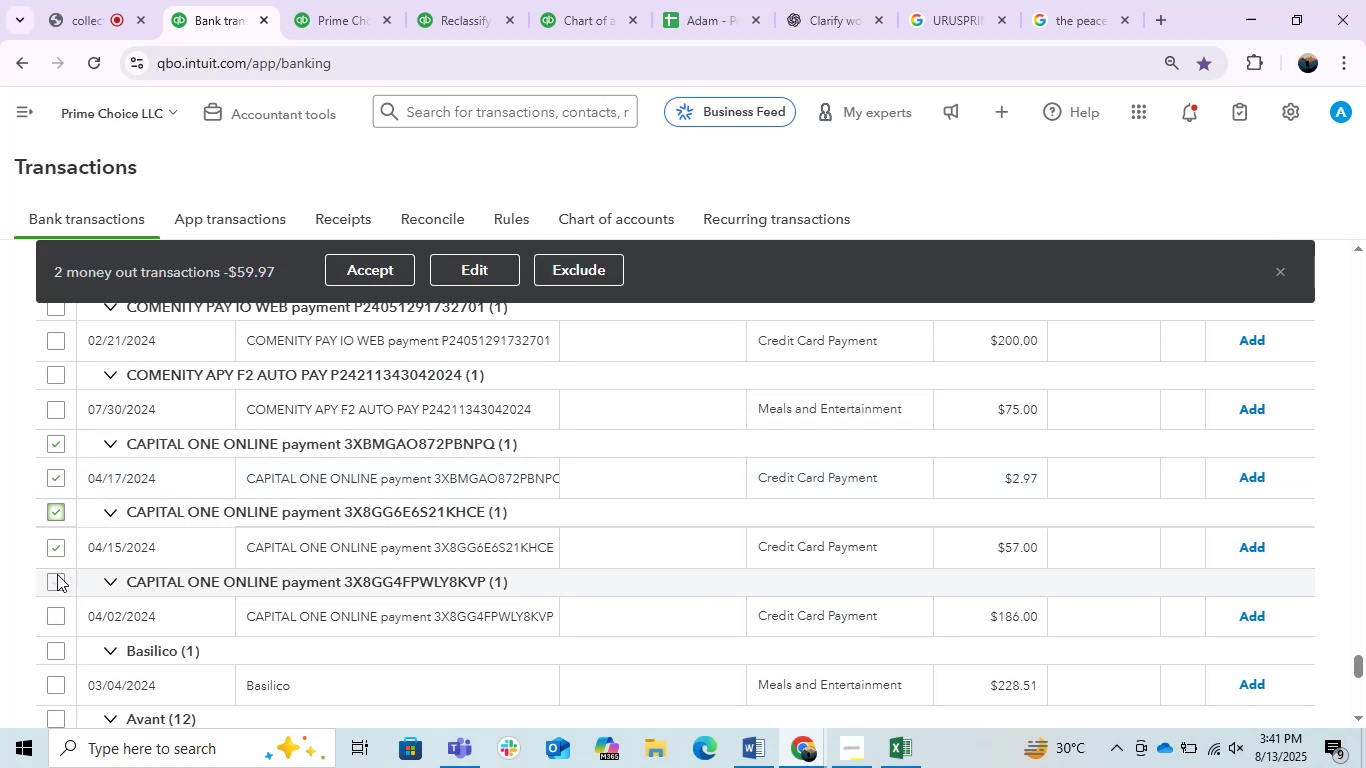 
left_click([57, 574])
 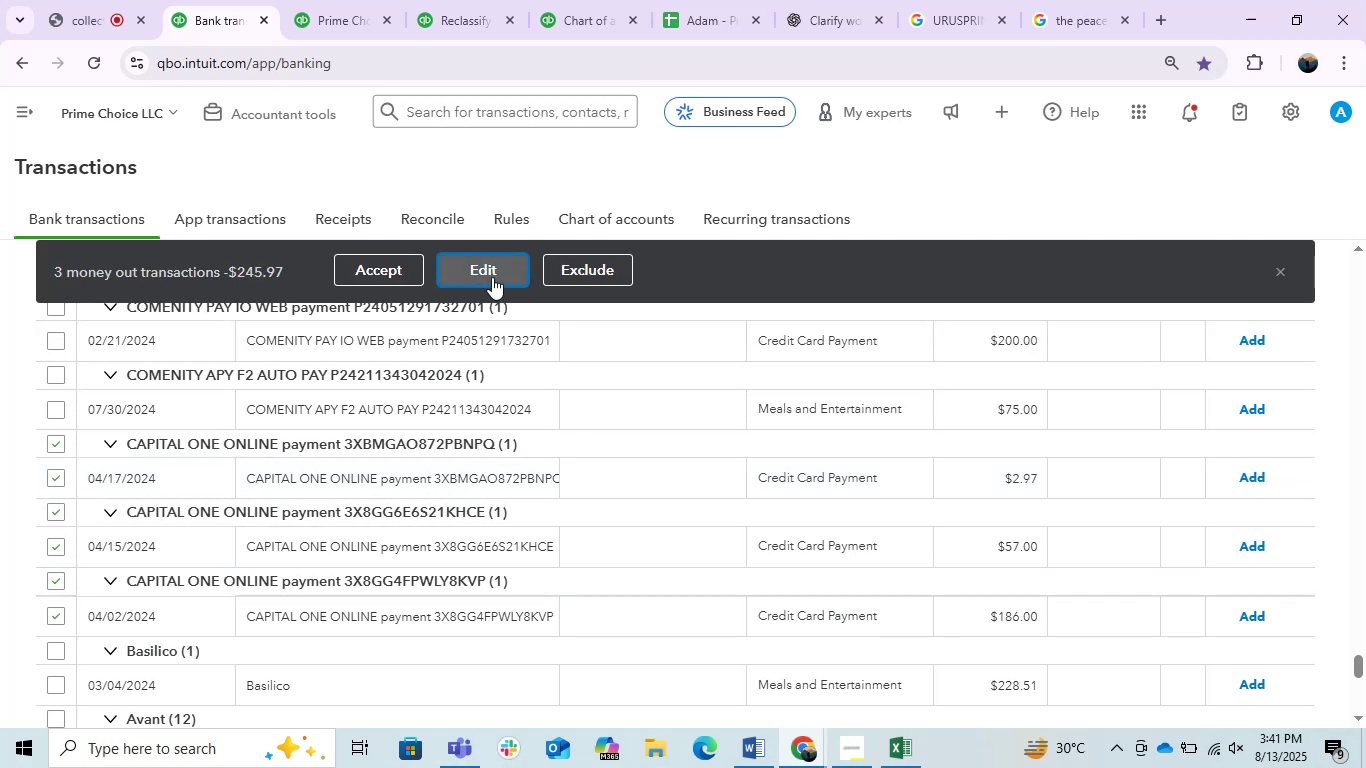 
left_click([492, 277])
 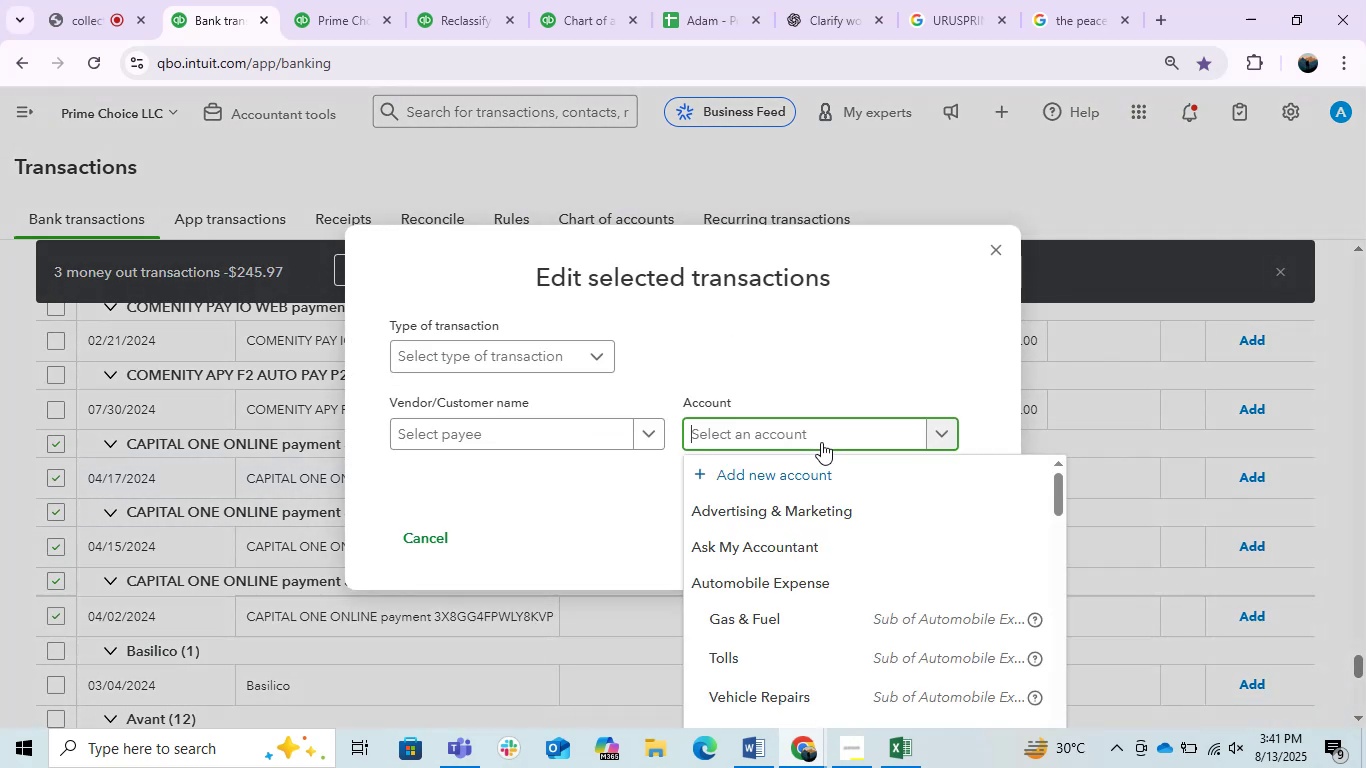 
left_click([766, 544])
 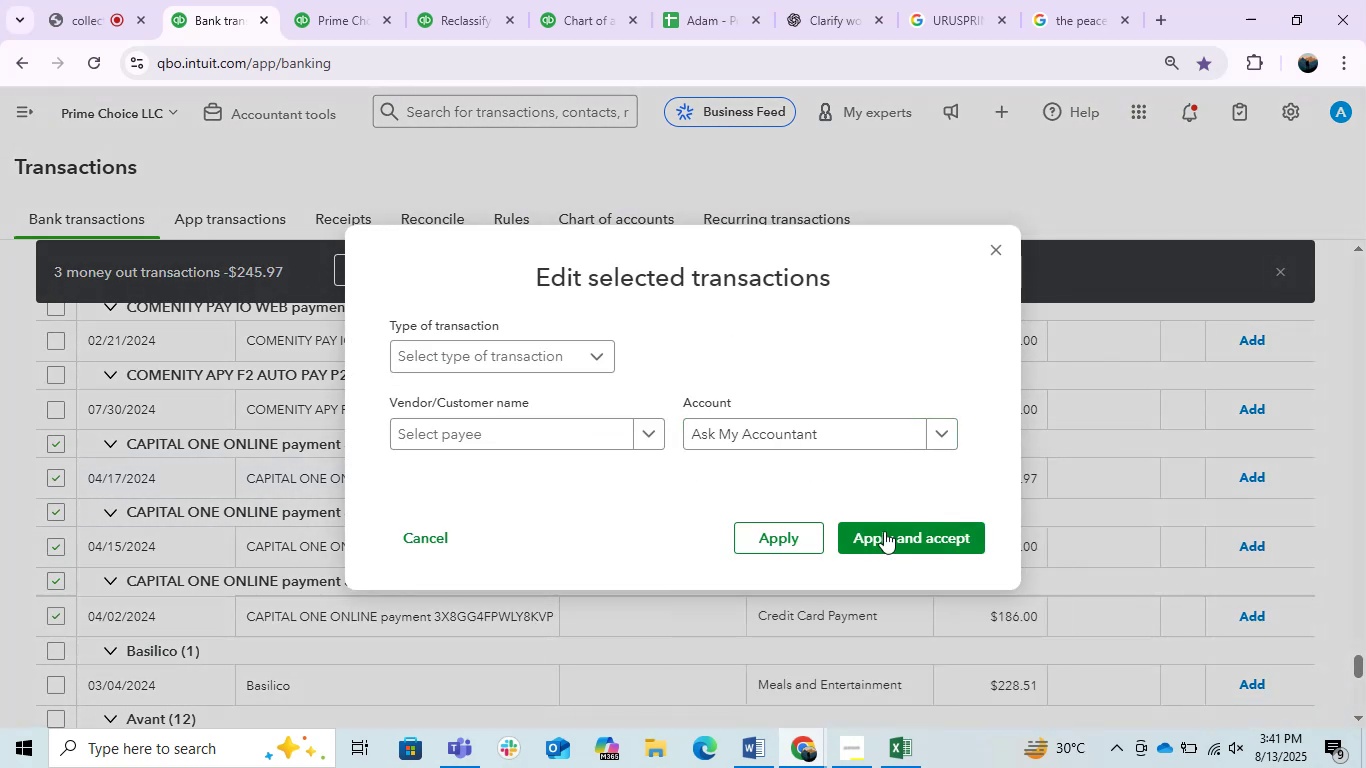 
left_click([880, 533])
 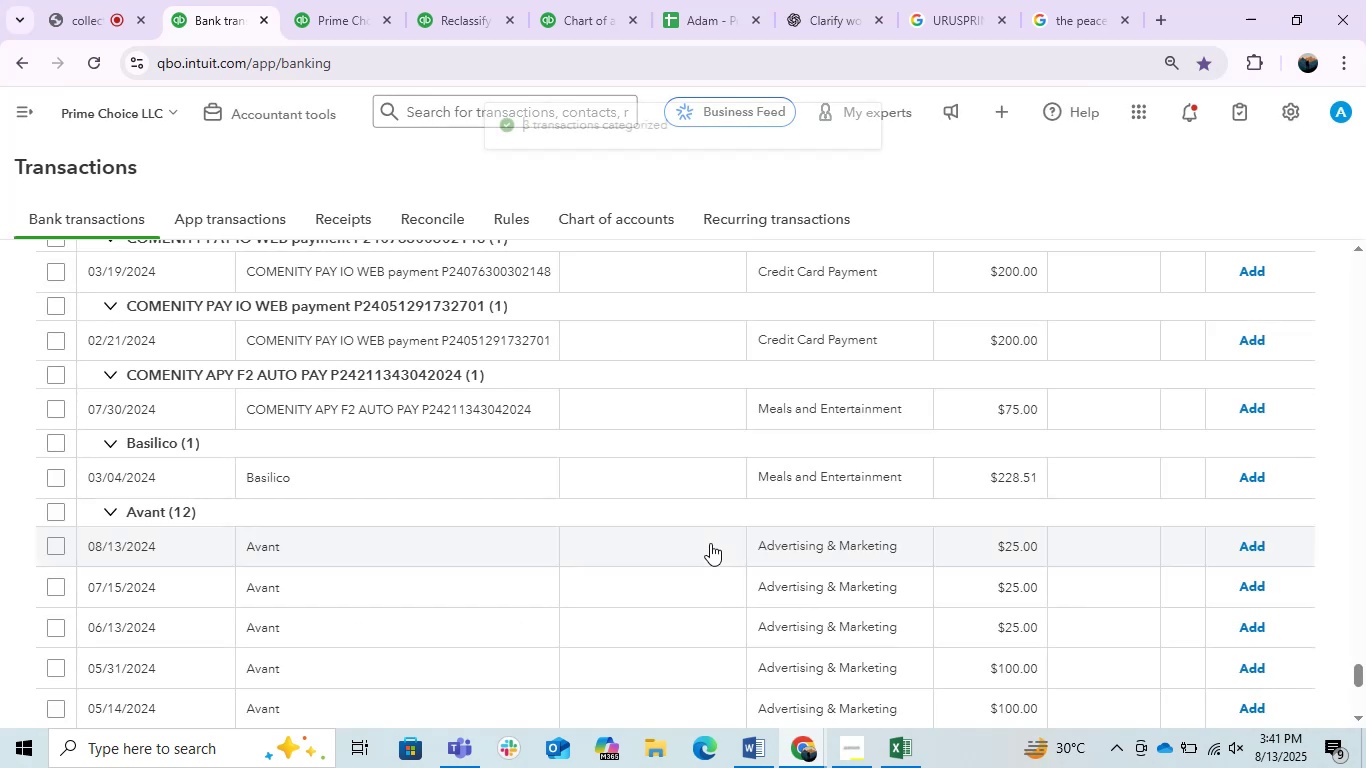 
scroll: coordinate [709, 537], scroll_direction: down, amount: 2.0
 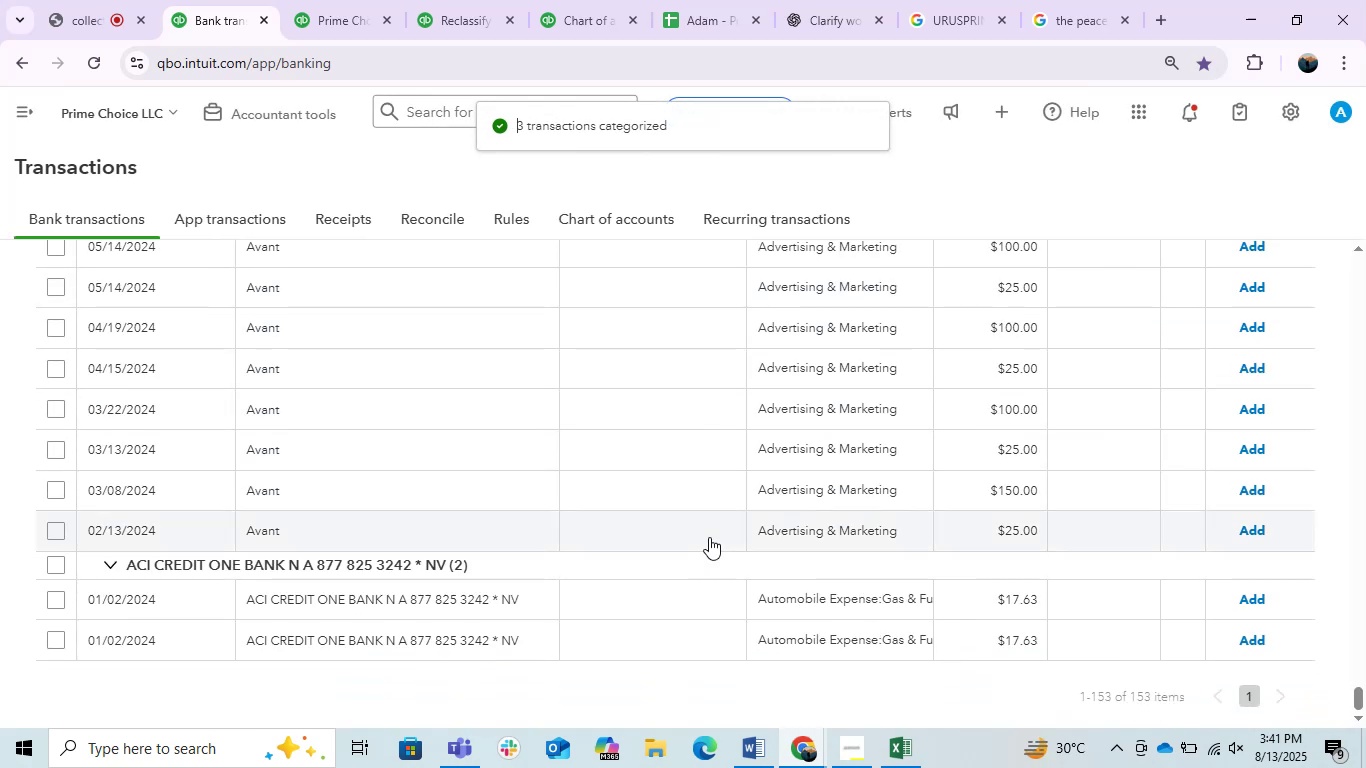 
scroll: coordinate [702, 535], scroll_direction: up, amount: 5.0
 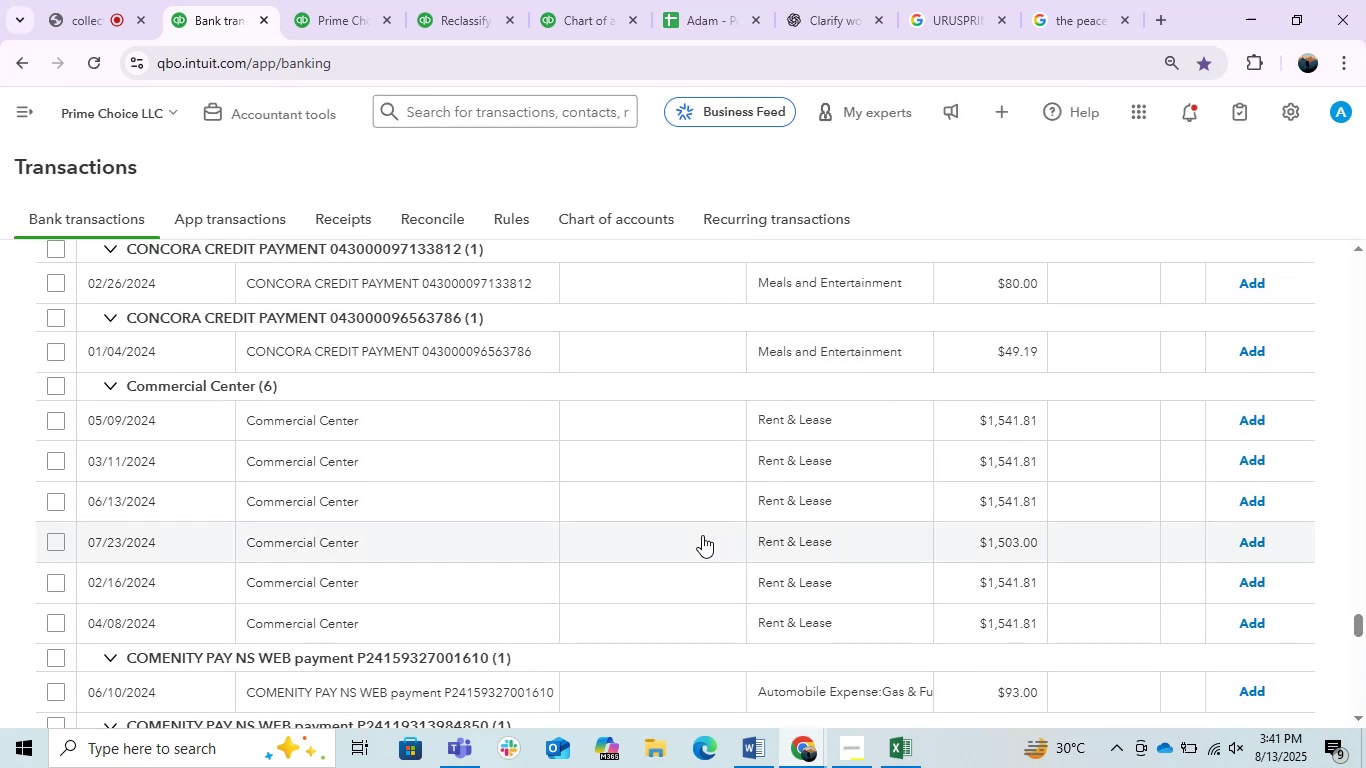 
left_click([426, 414])
 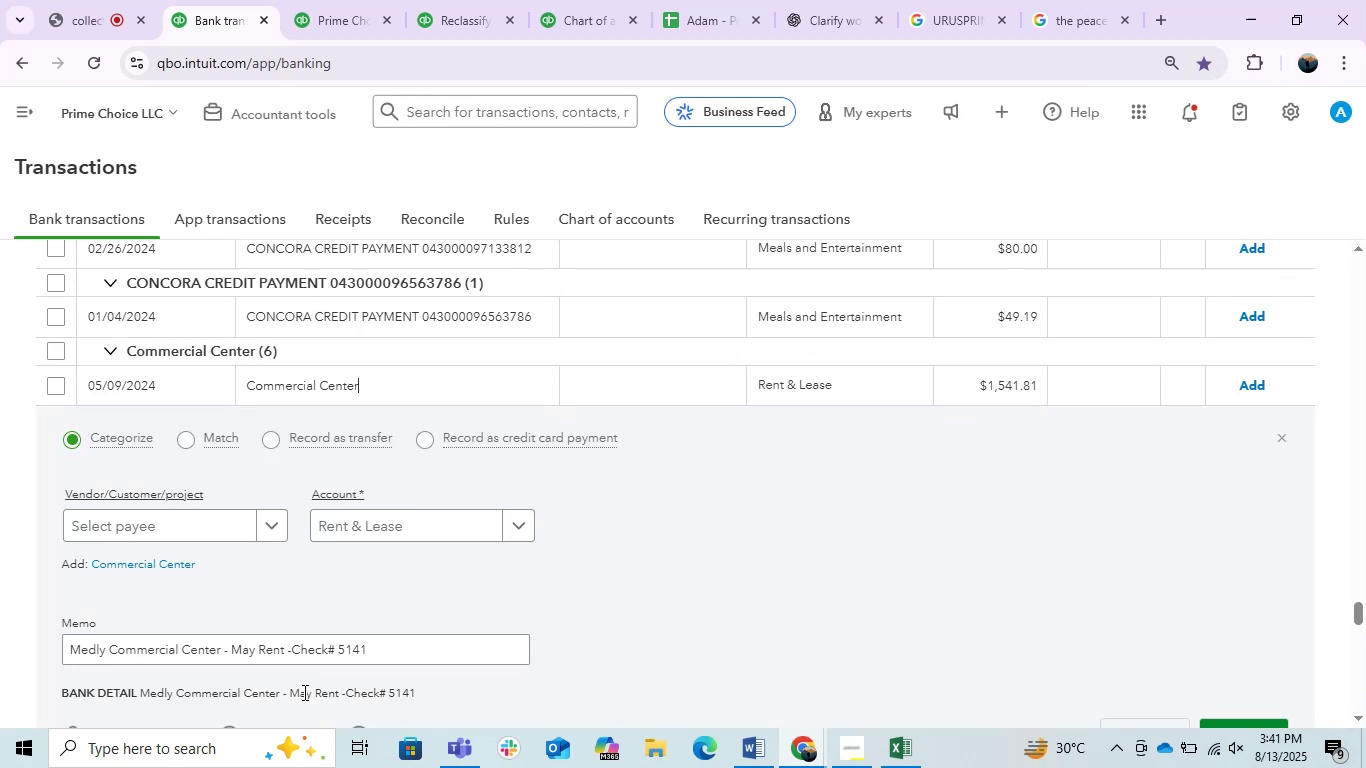 
left_click([287, 662])
 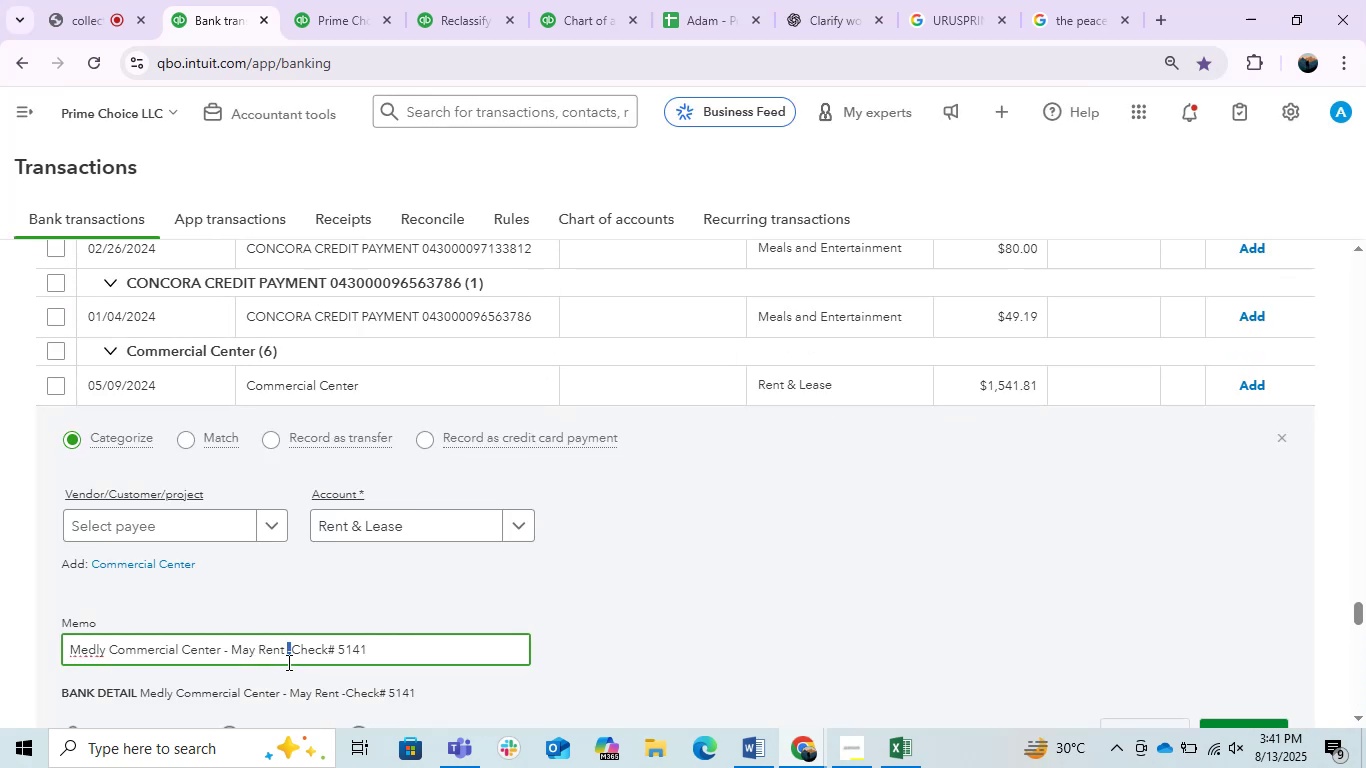 
double_click([287, 662])
 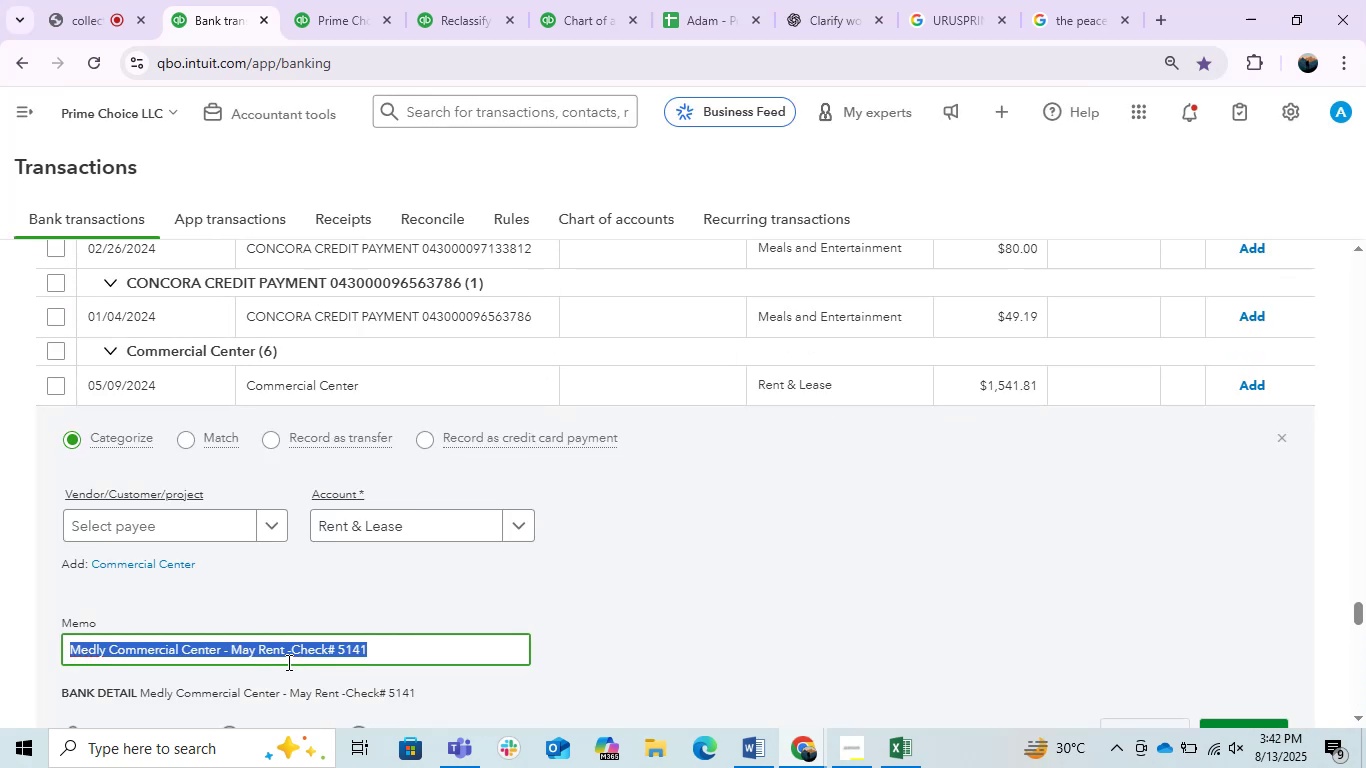 
triple_click([287, 662])
 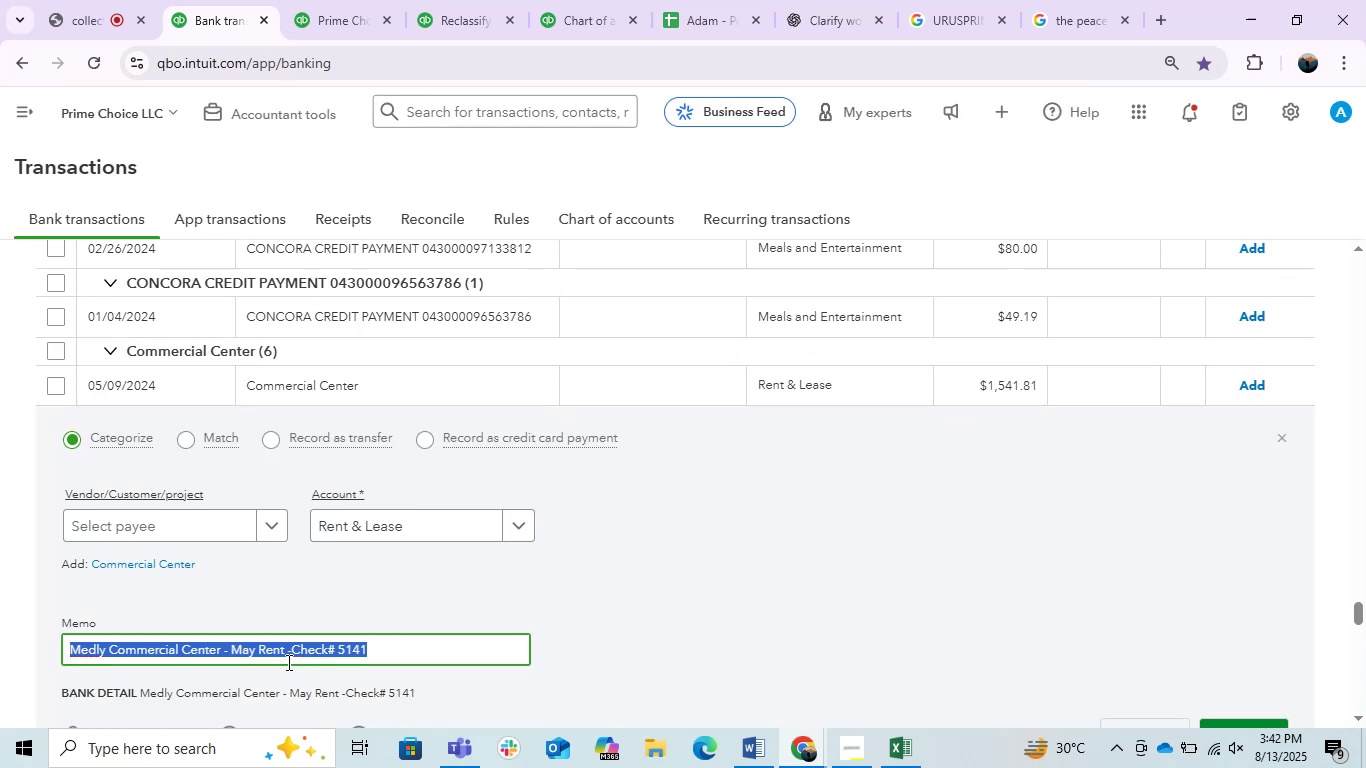 
key(Control+C)
 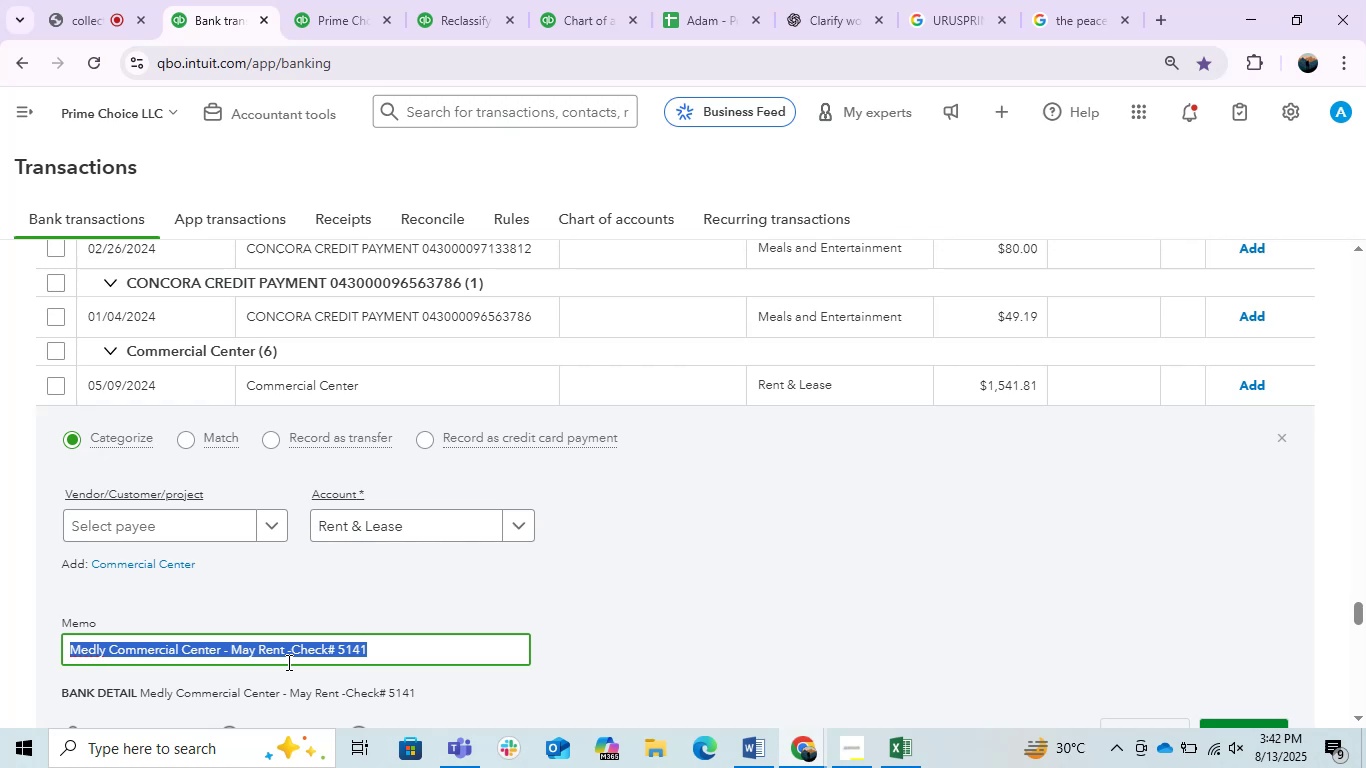 
key(Control+C)
 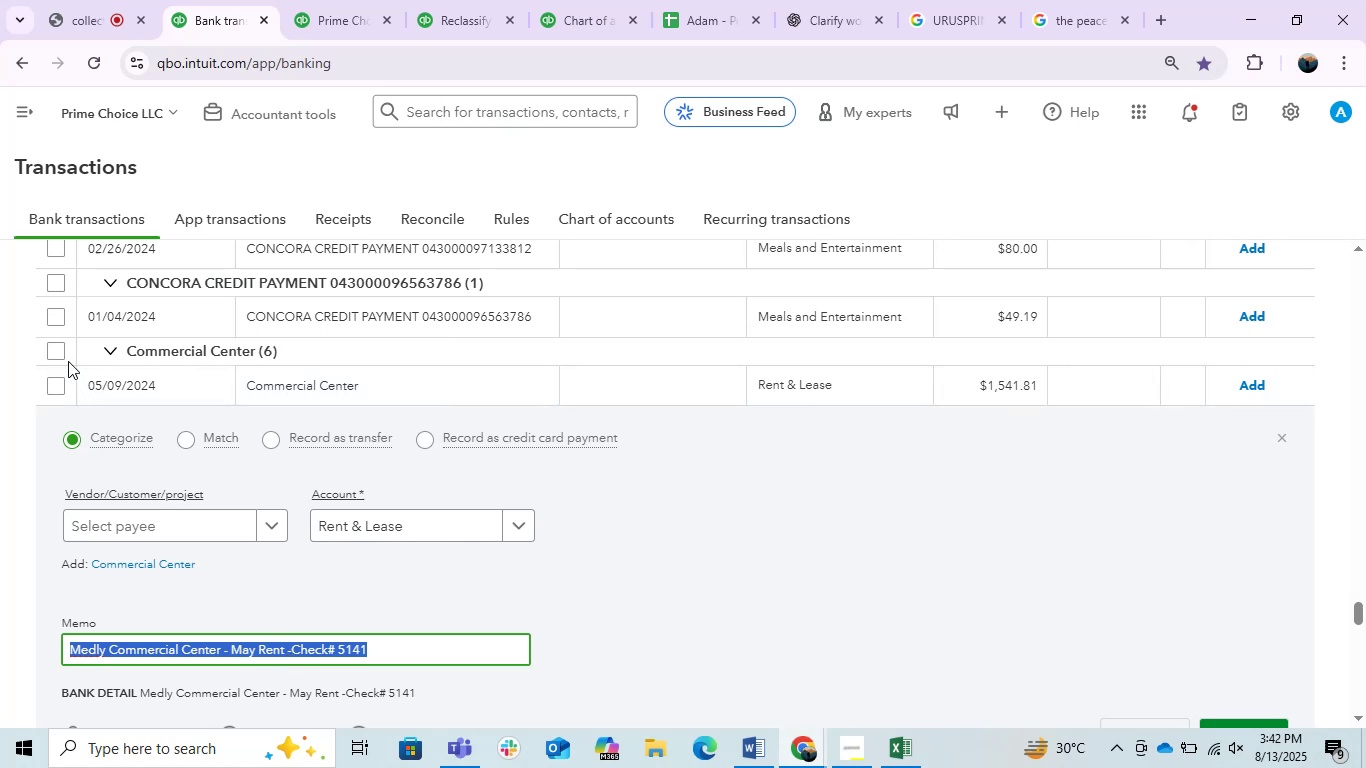 
left_click([63, 359])
 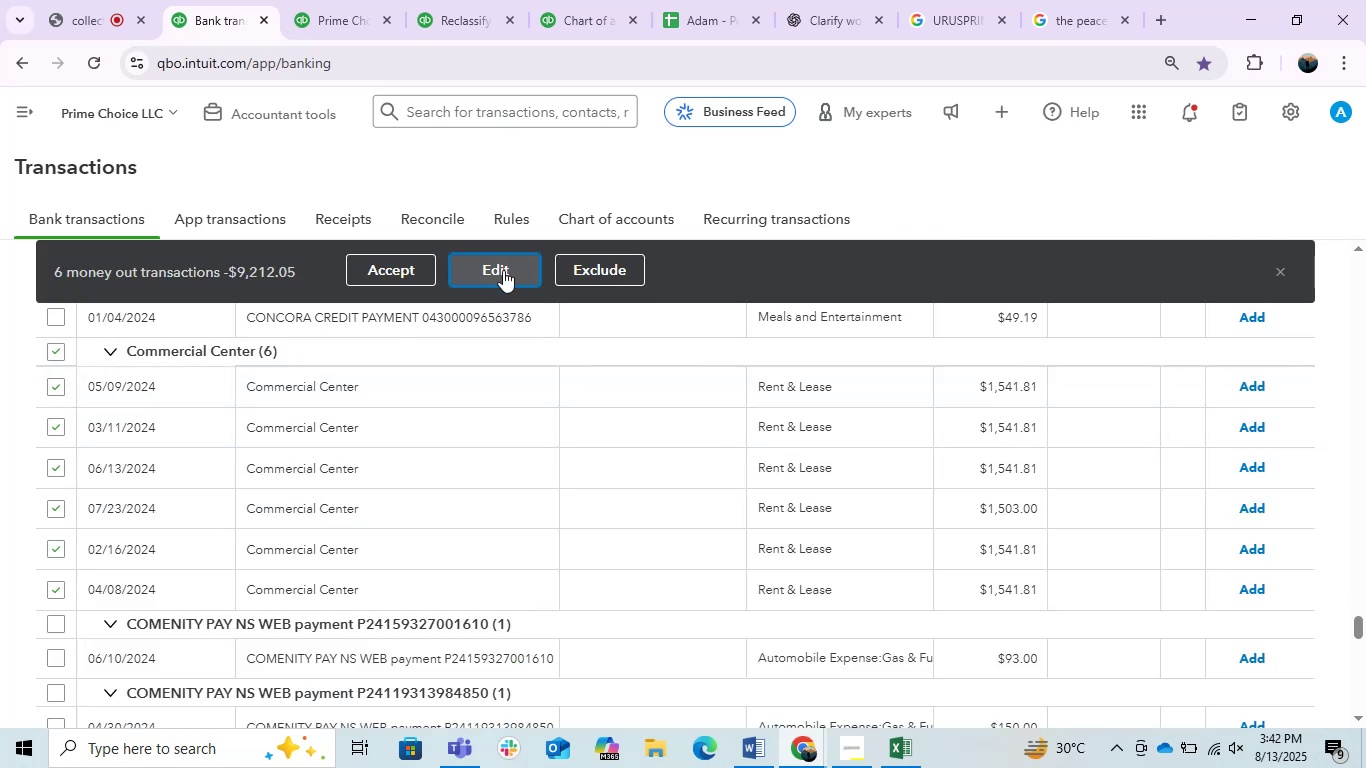 
left_click([527, 433])
 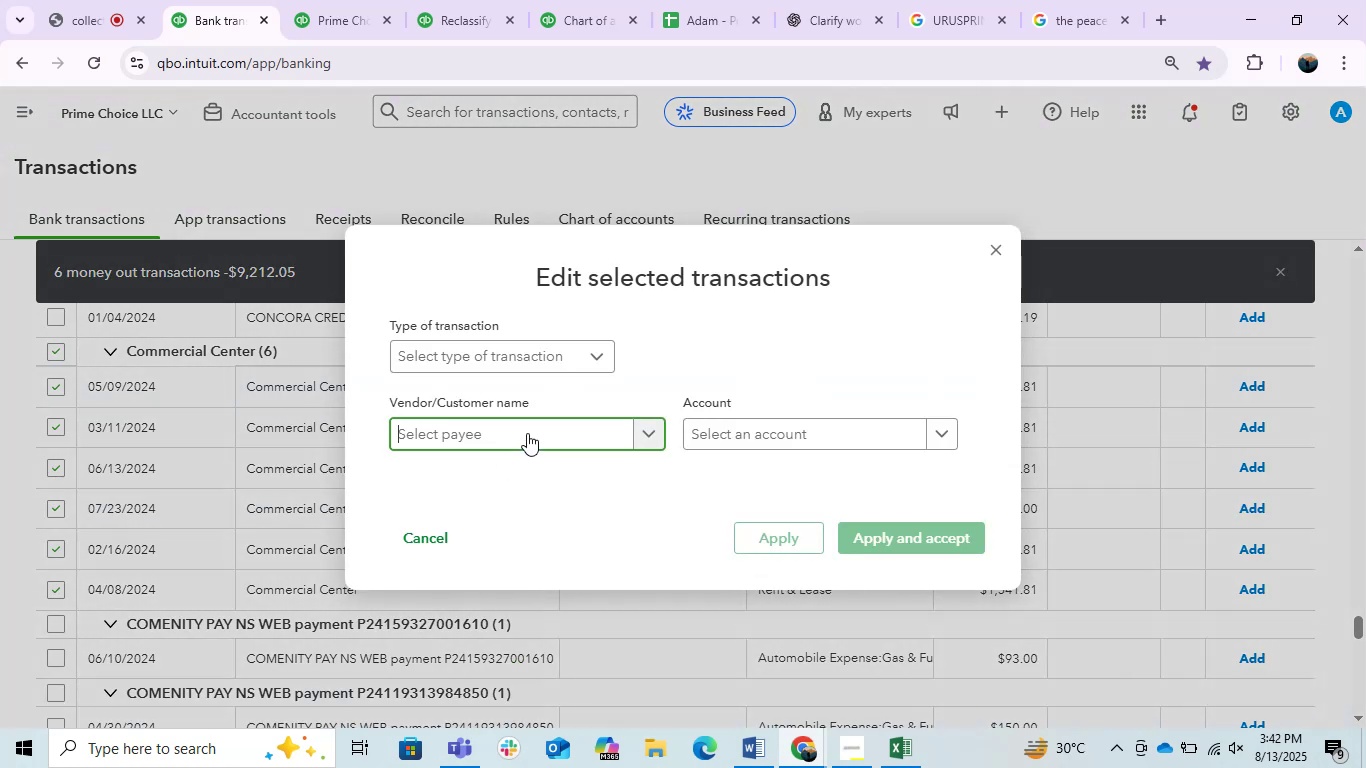 
key(Control+ControlLeft)
 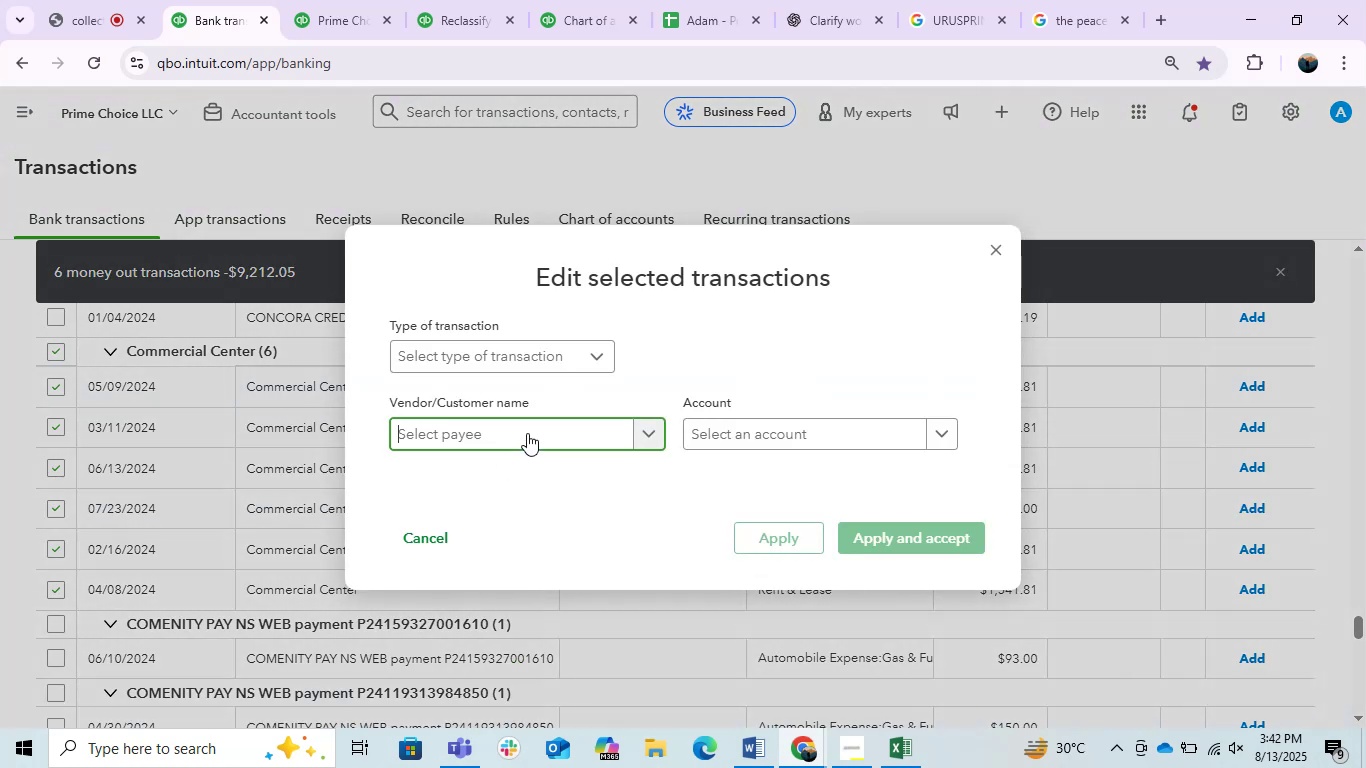 
key(Control+V)
 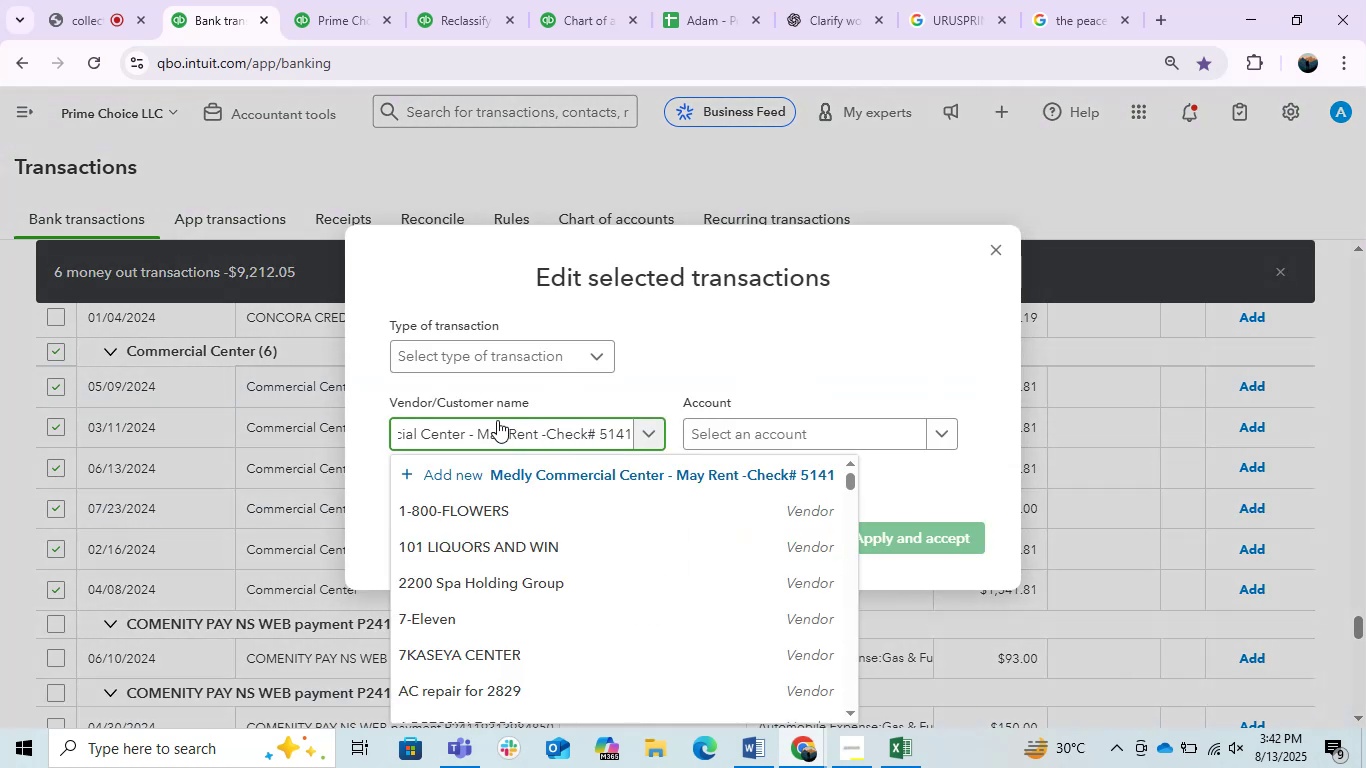 
left_click([486, 425])
 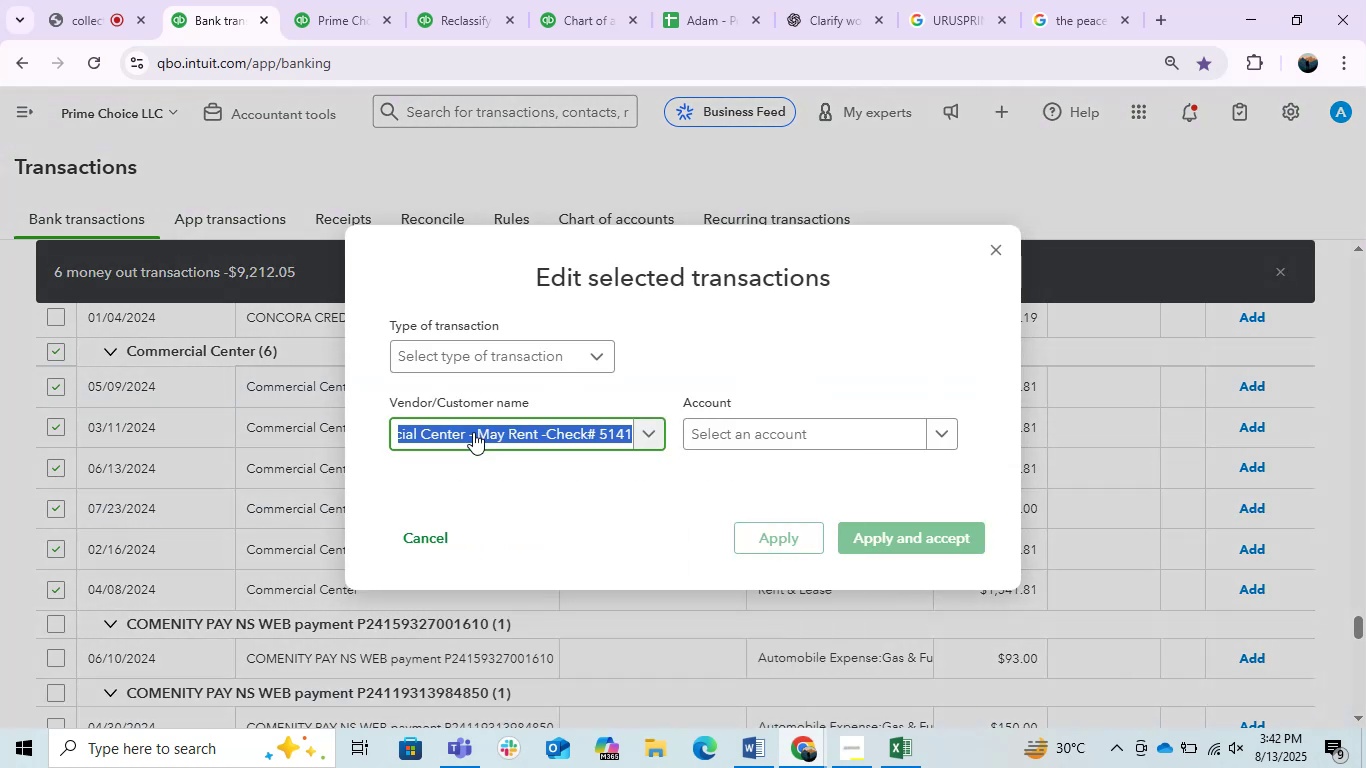 
left_click([473, 432])
 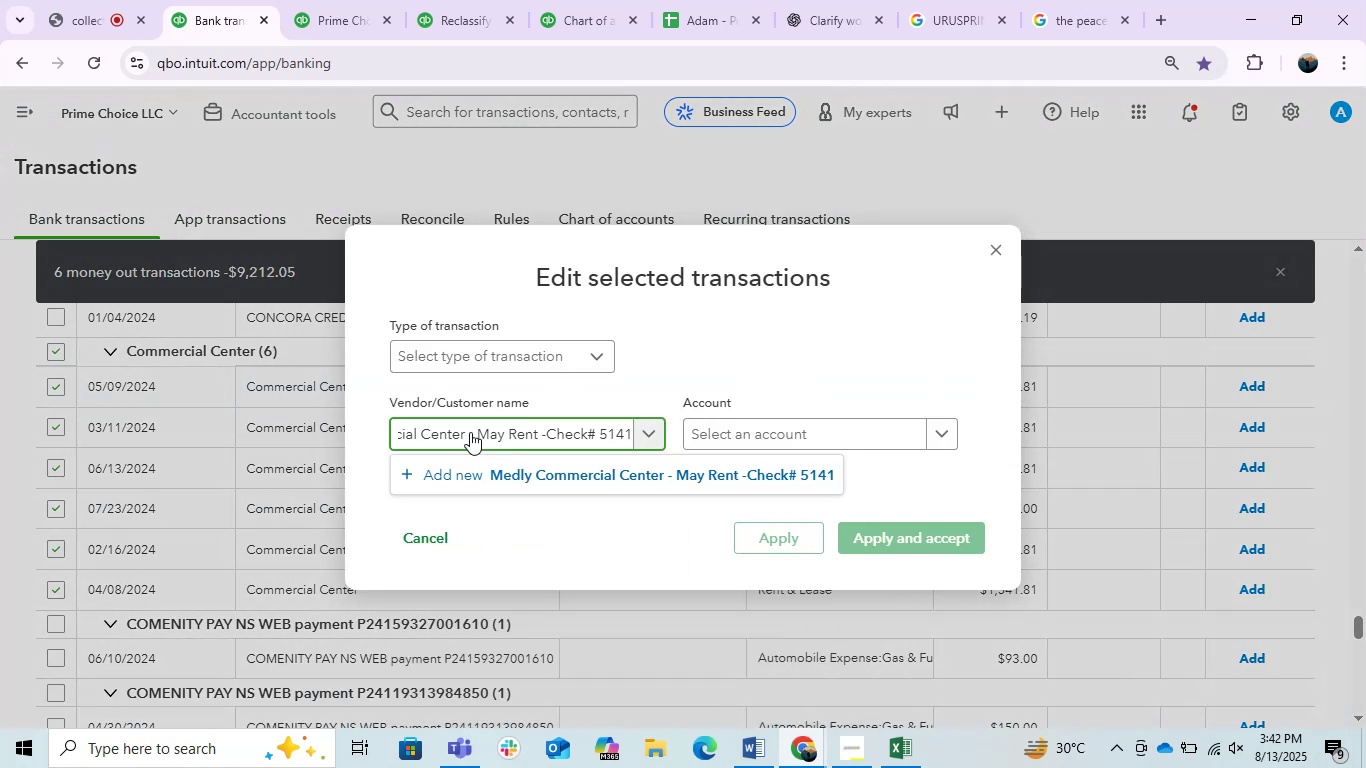 
left_click([470, 432])
 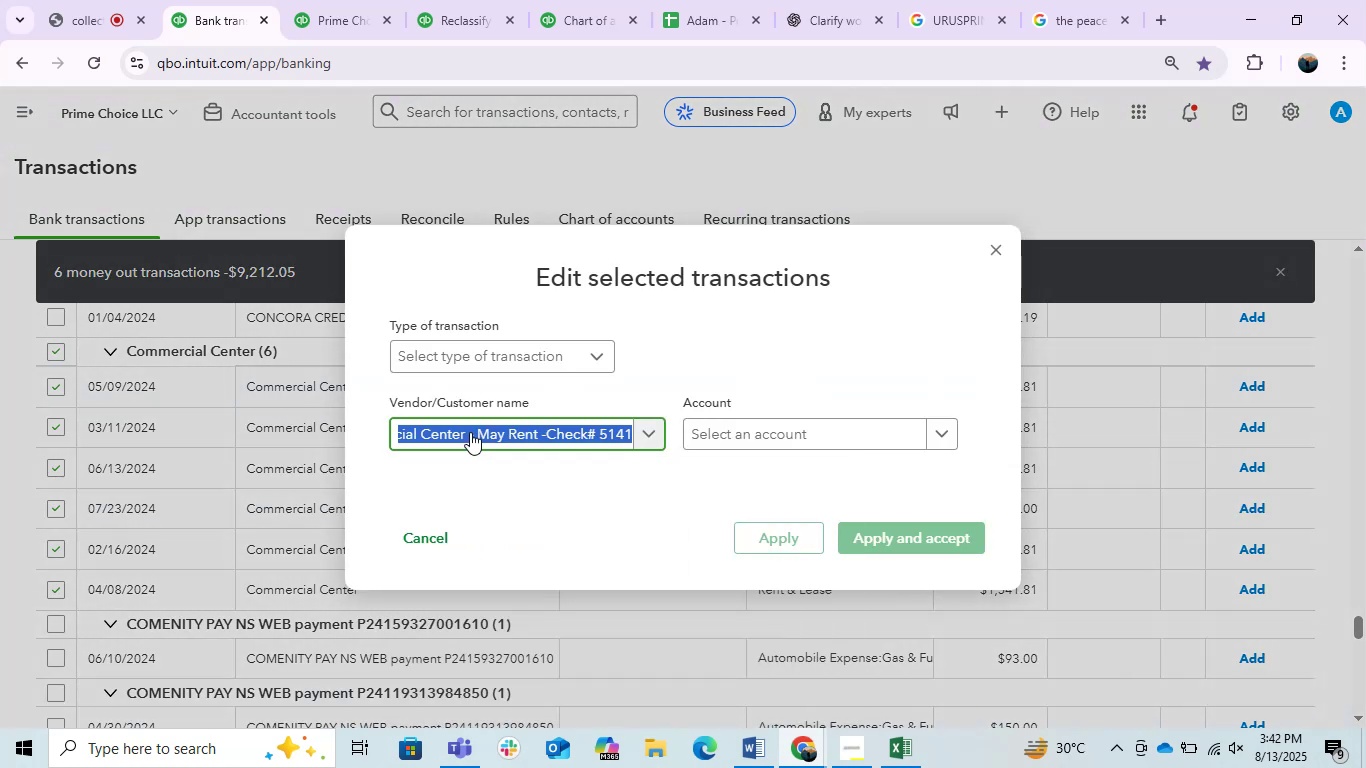 
left_click([470, 432])
 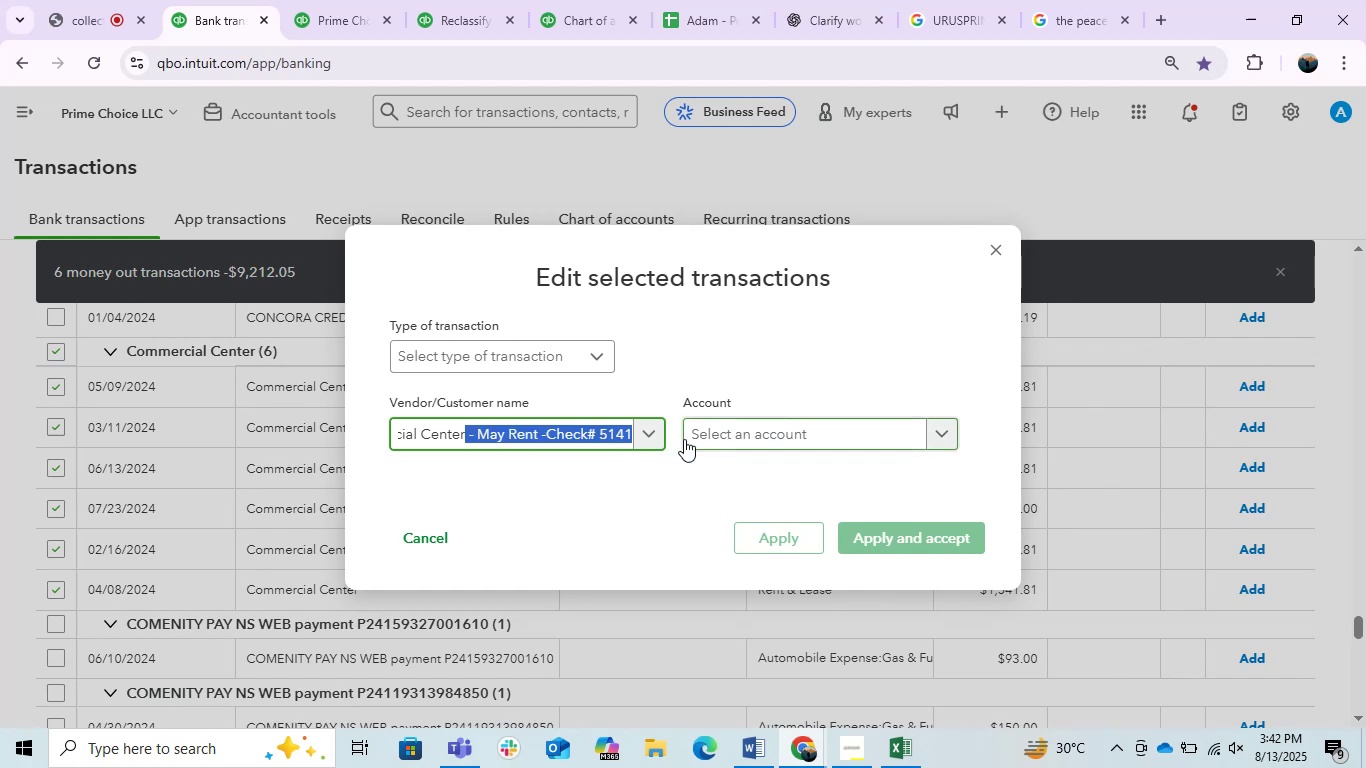 
key(Backspace)
 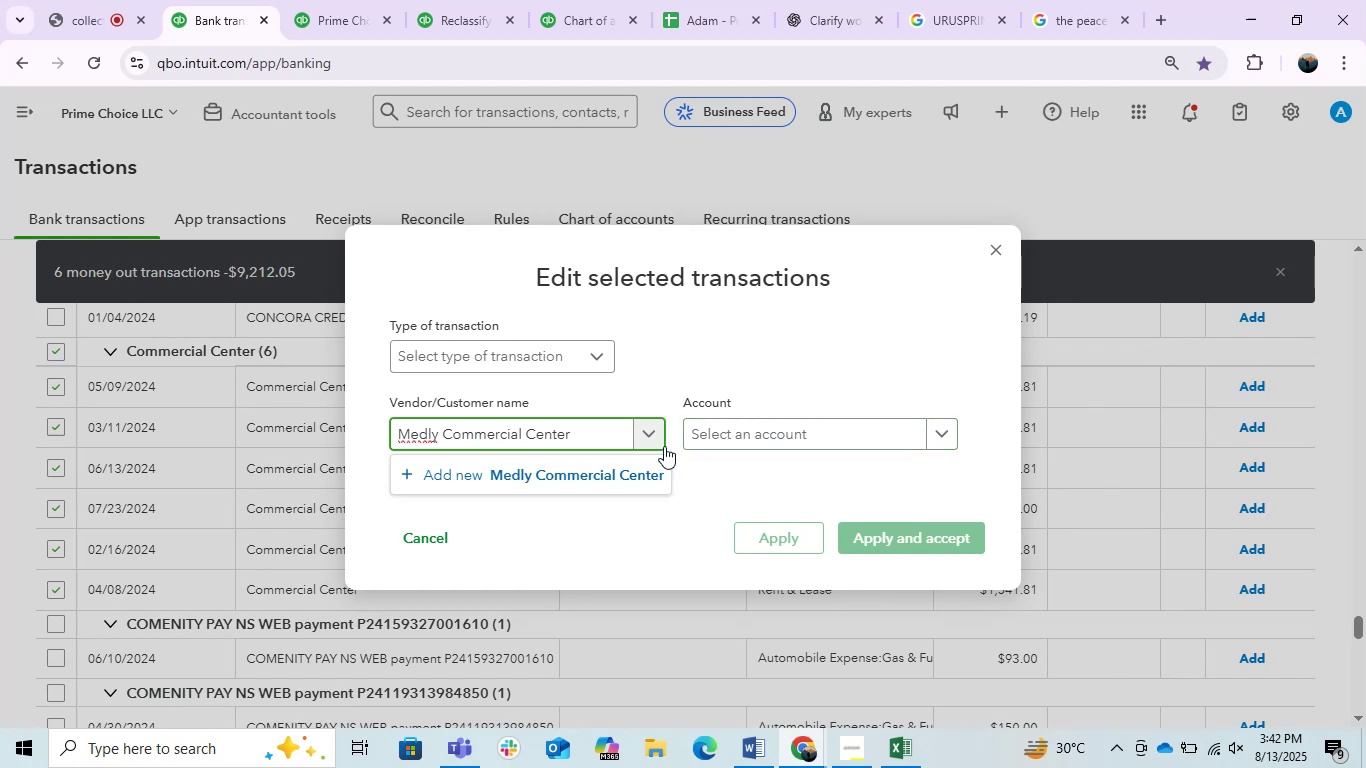 
left_click([613, 471])
 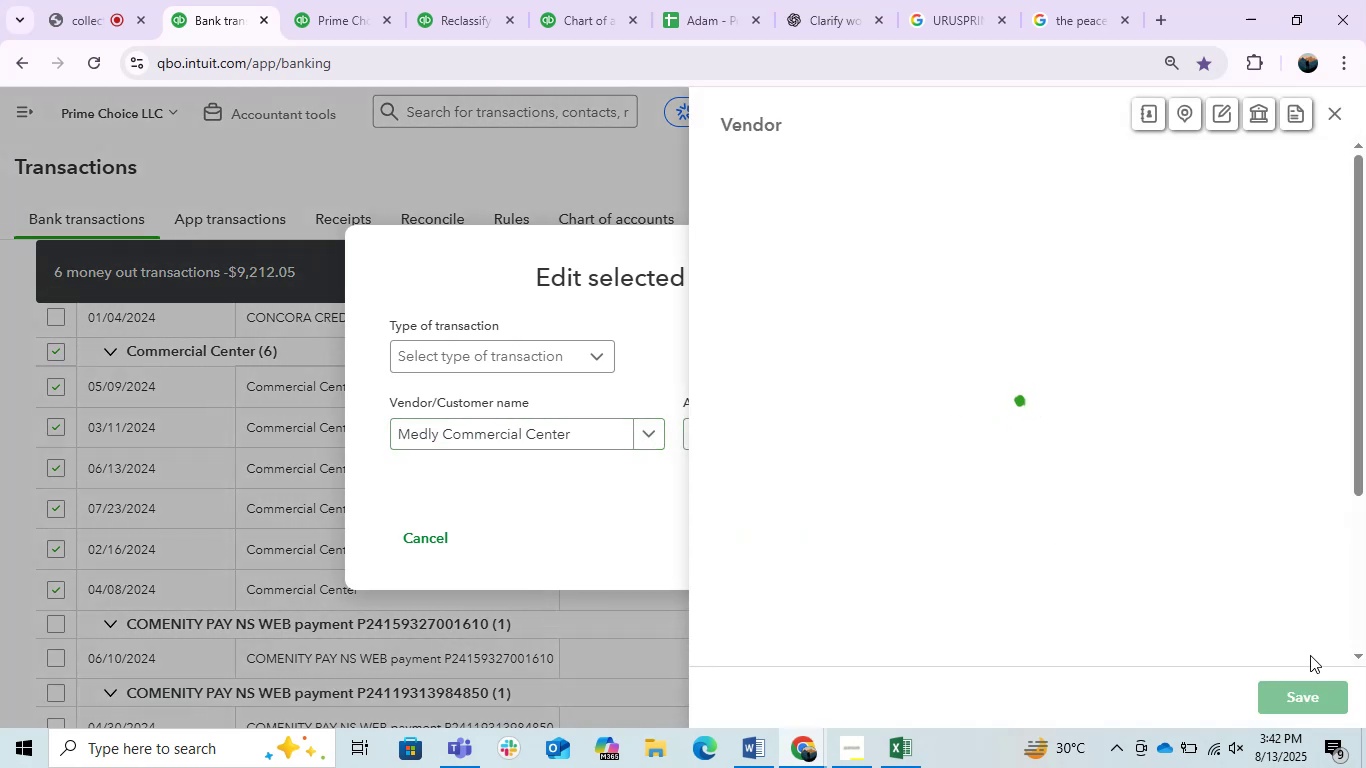 
left_click([1320, 697])
 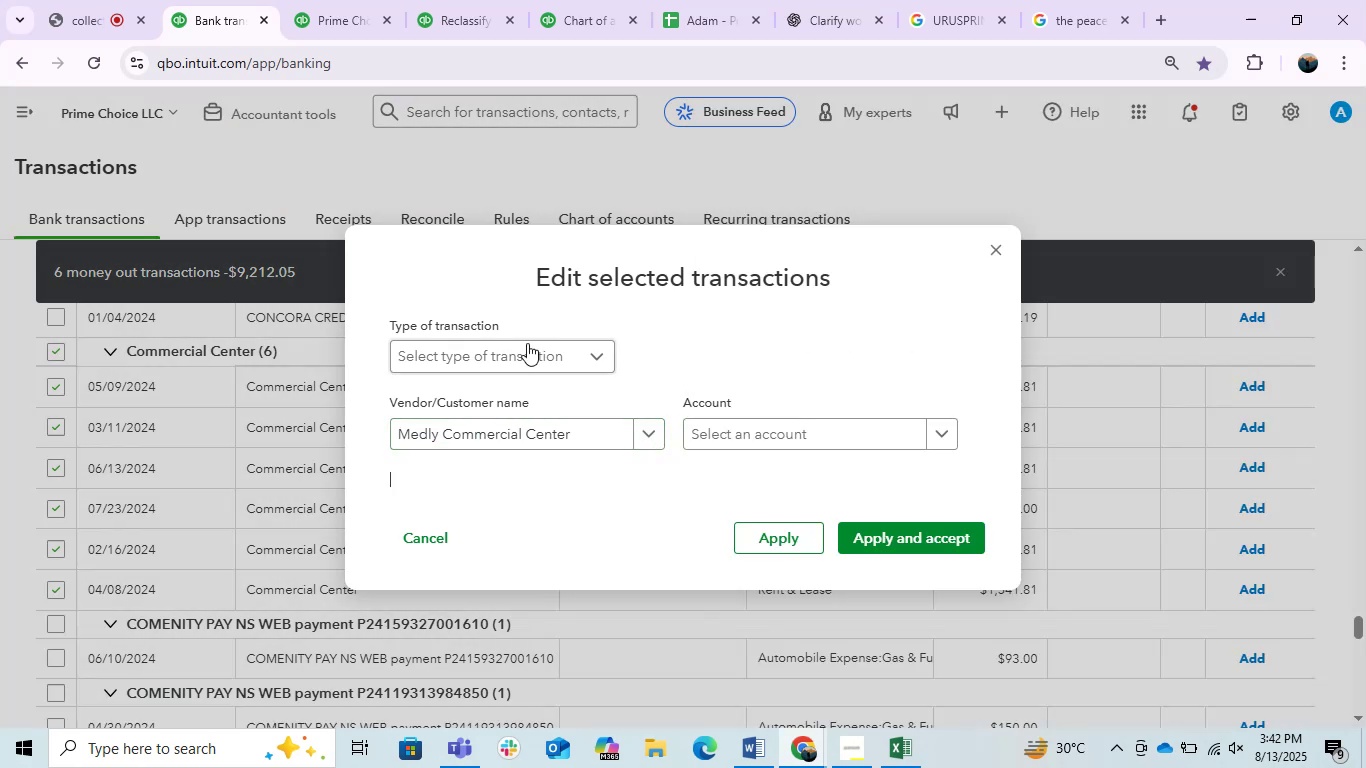 
left_click([527, 343])
 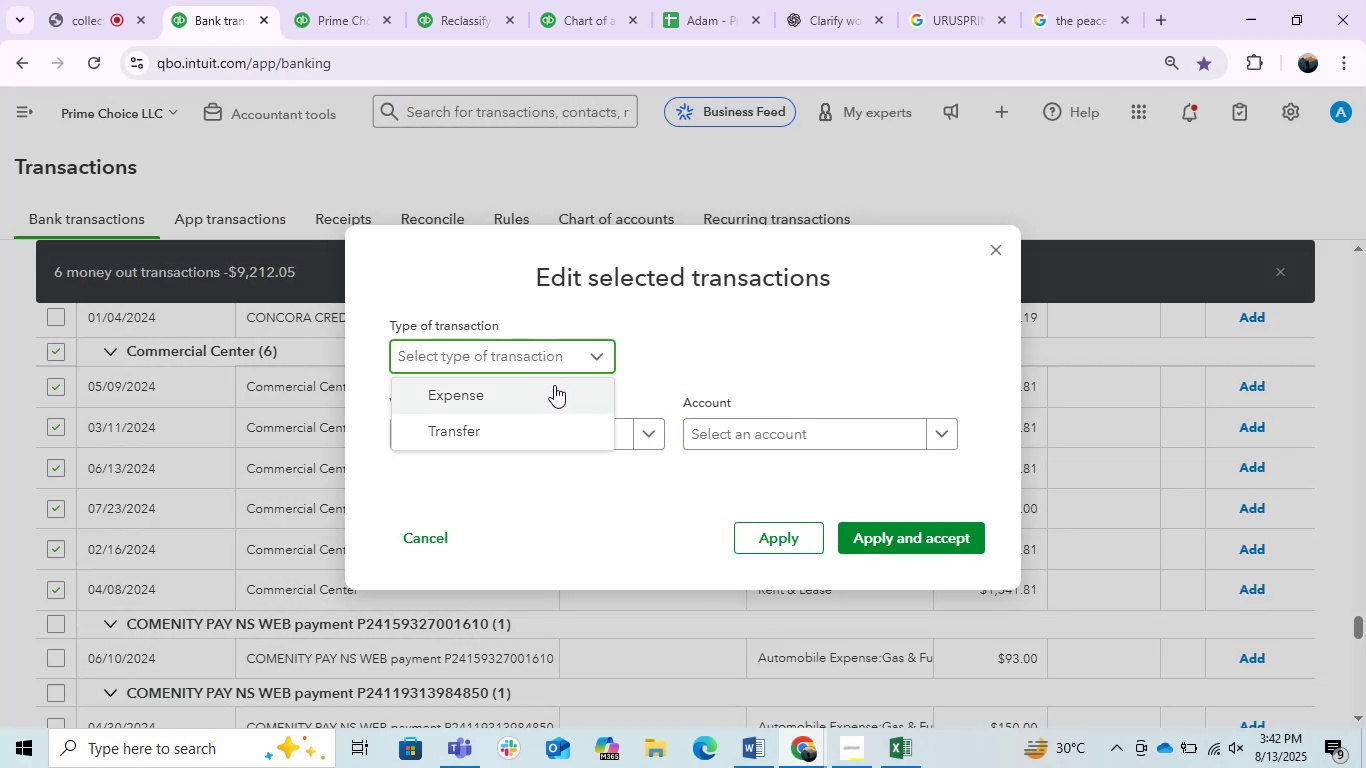 
left_click([551, 385])
 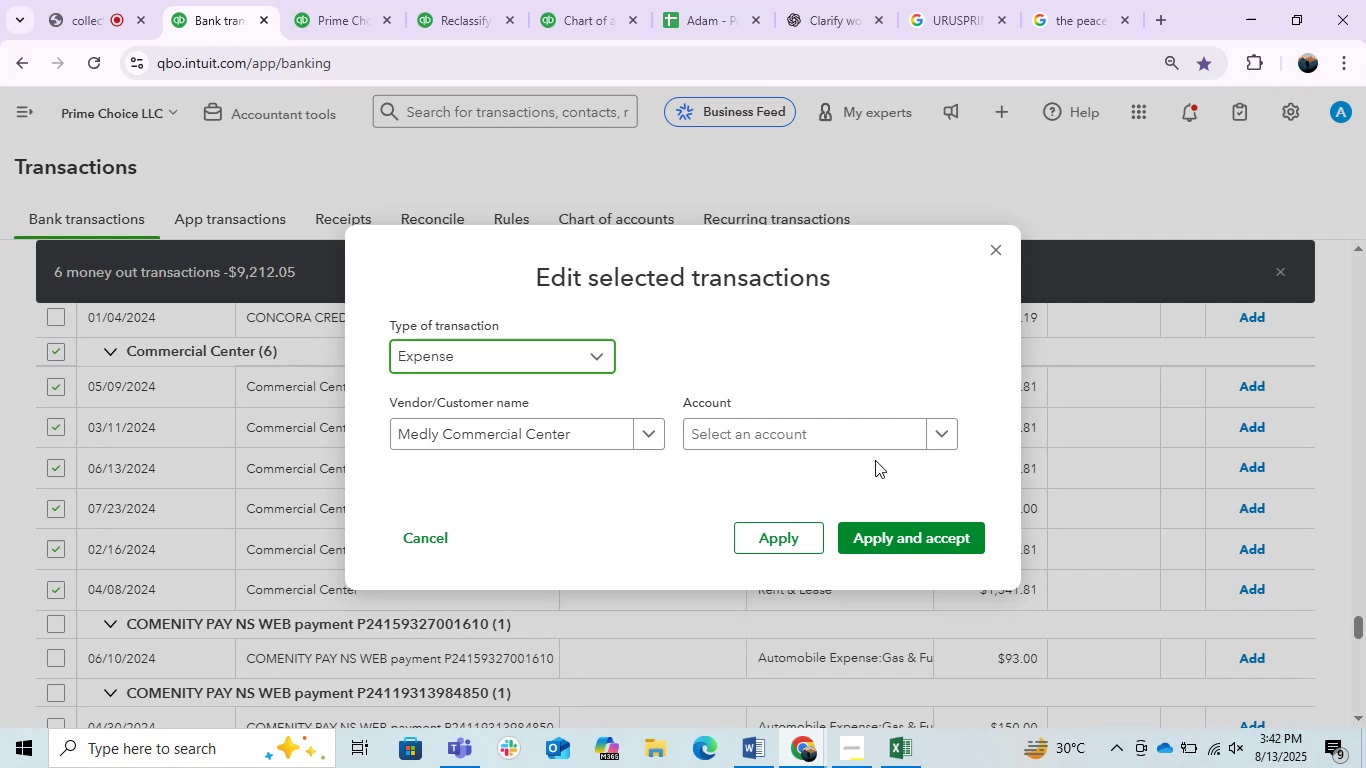 
left_click([875, 460])
 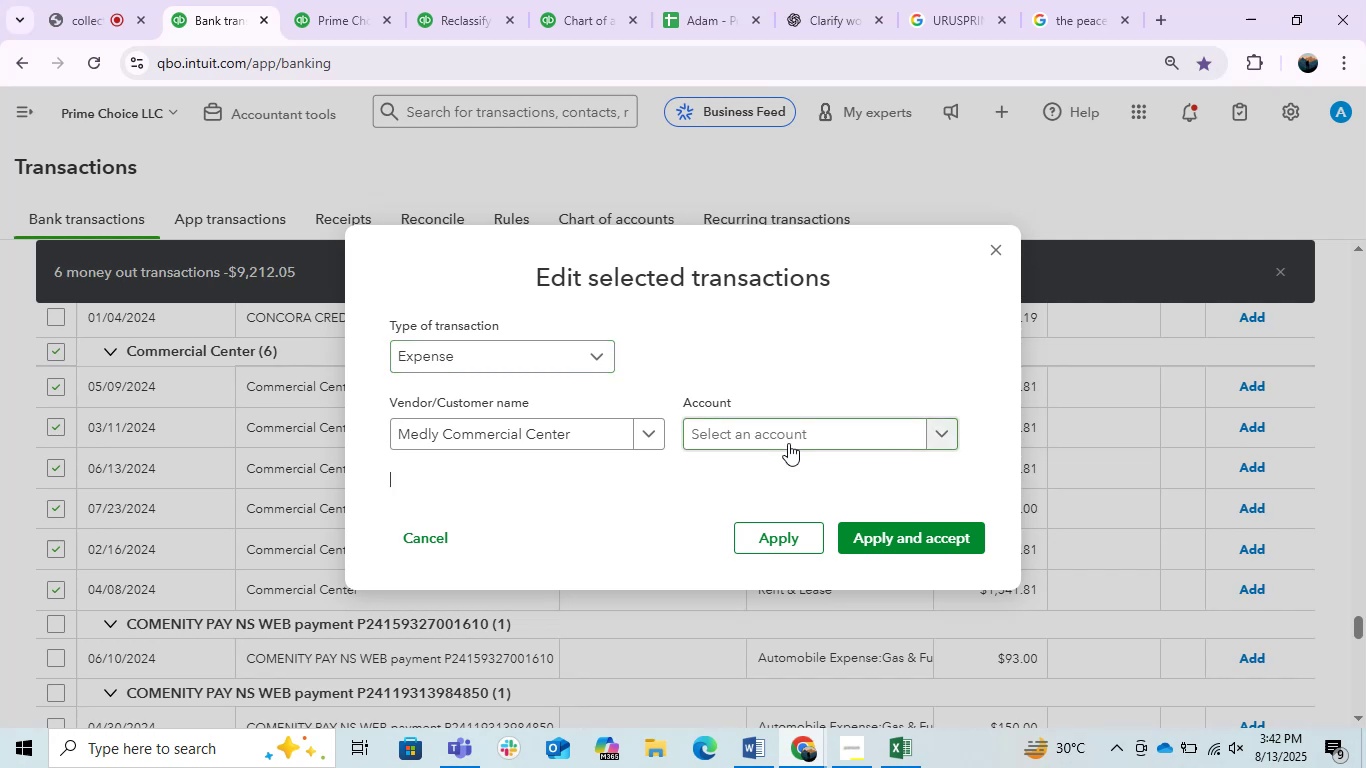 
left_click([788, 443])
 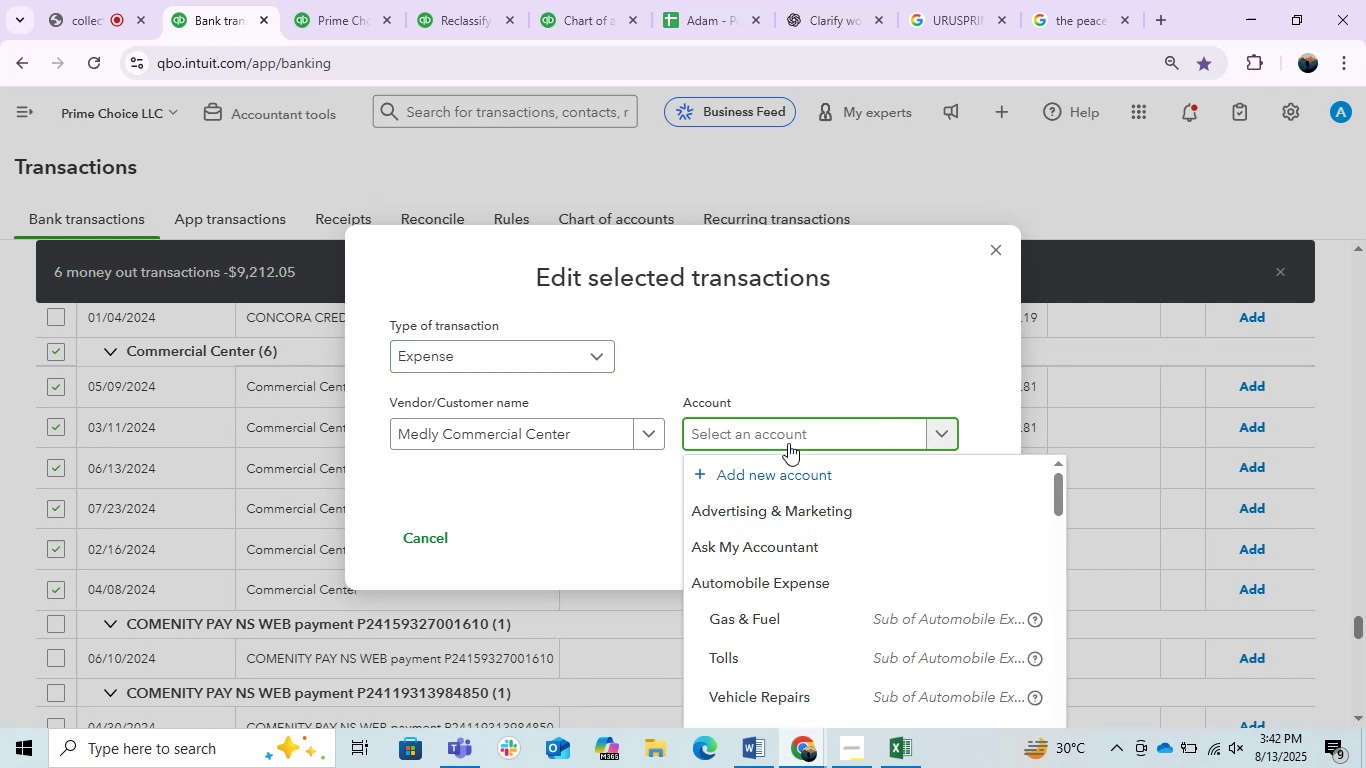 
type(rent)
 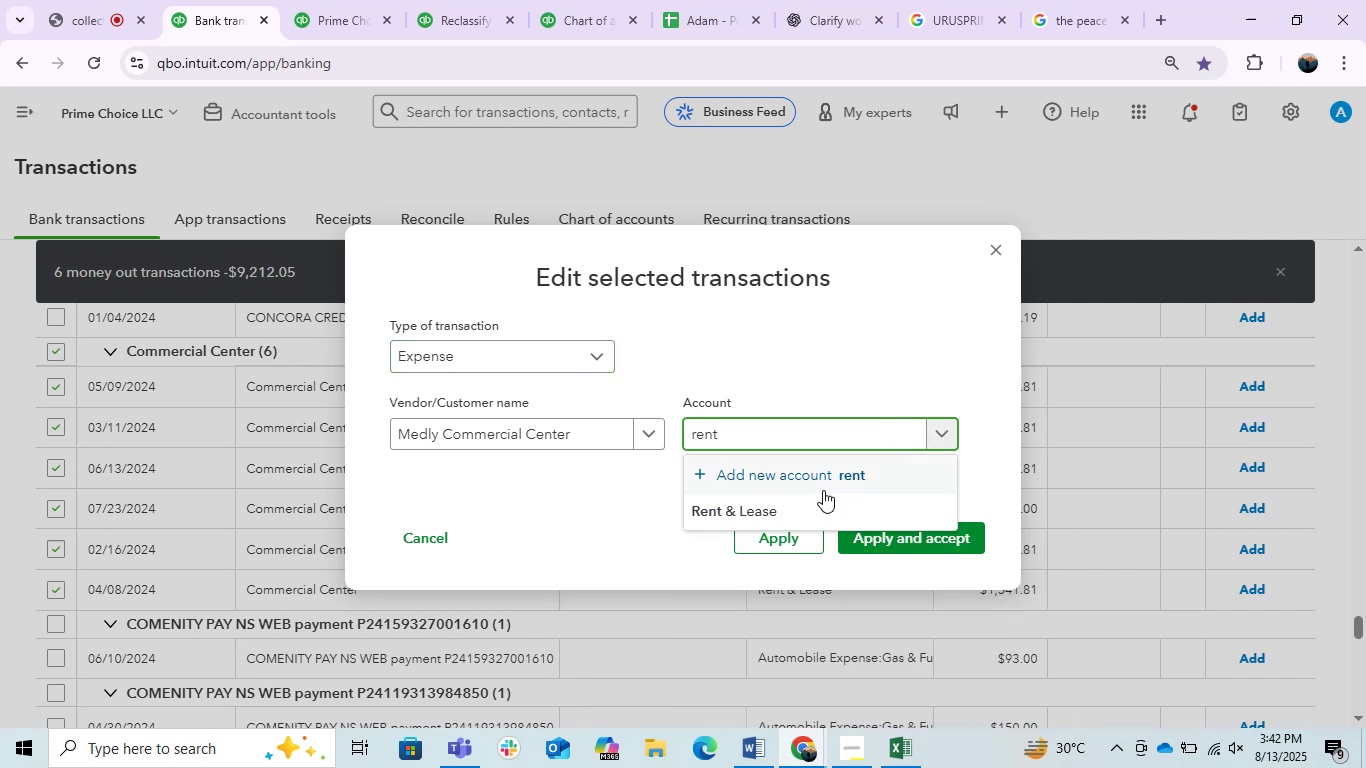 
left_click([808, 511])
 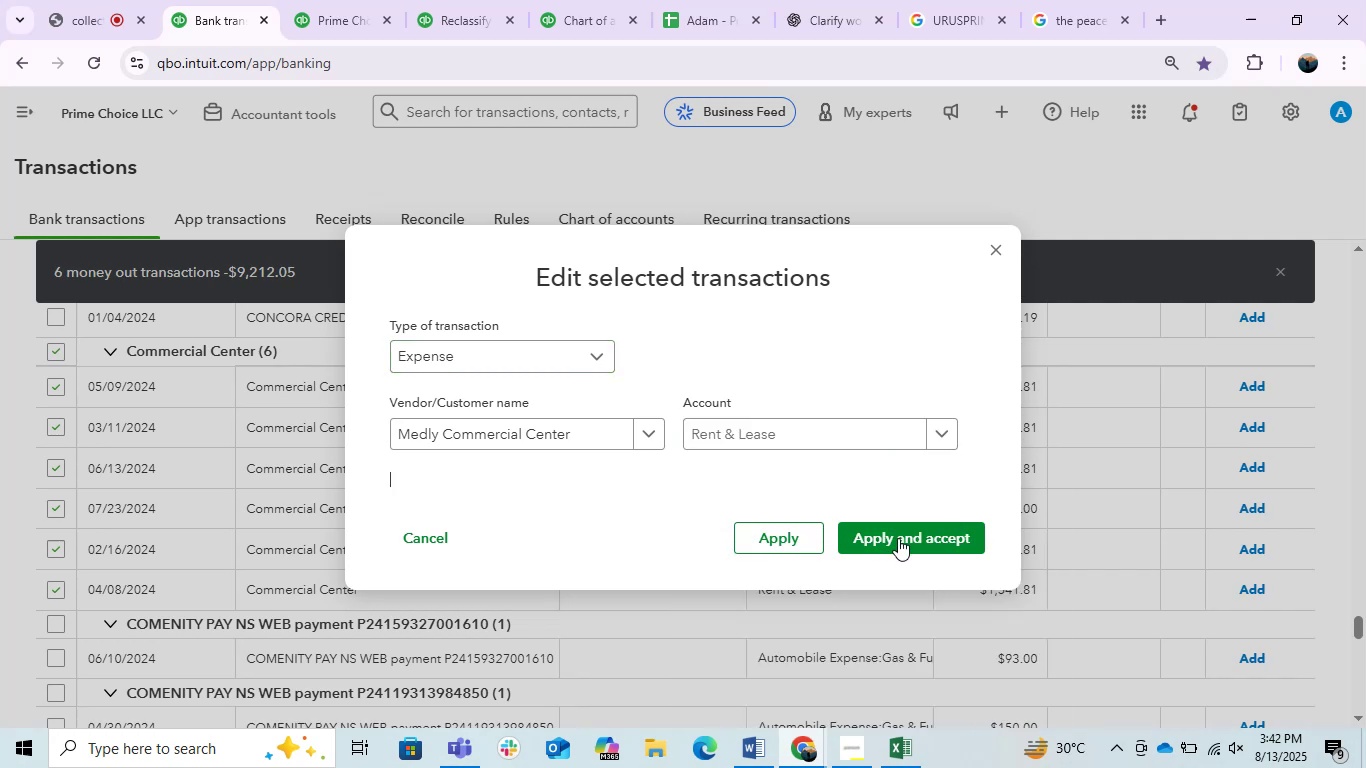 
left_click([898, 538])
 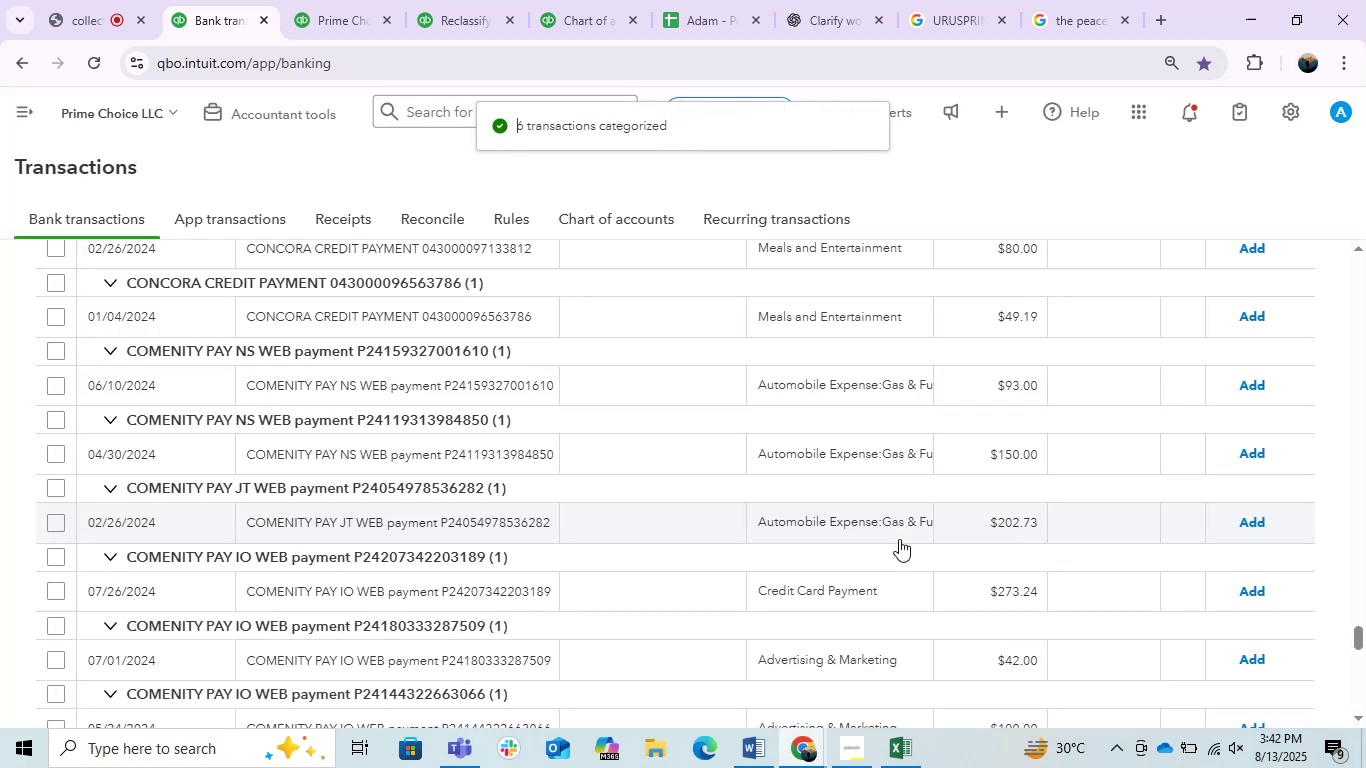 
wait(5.82)
 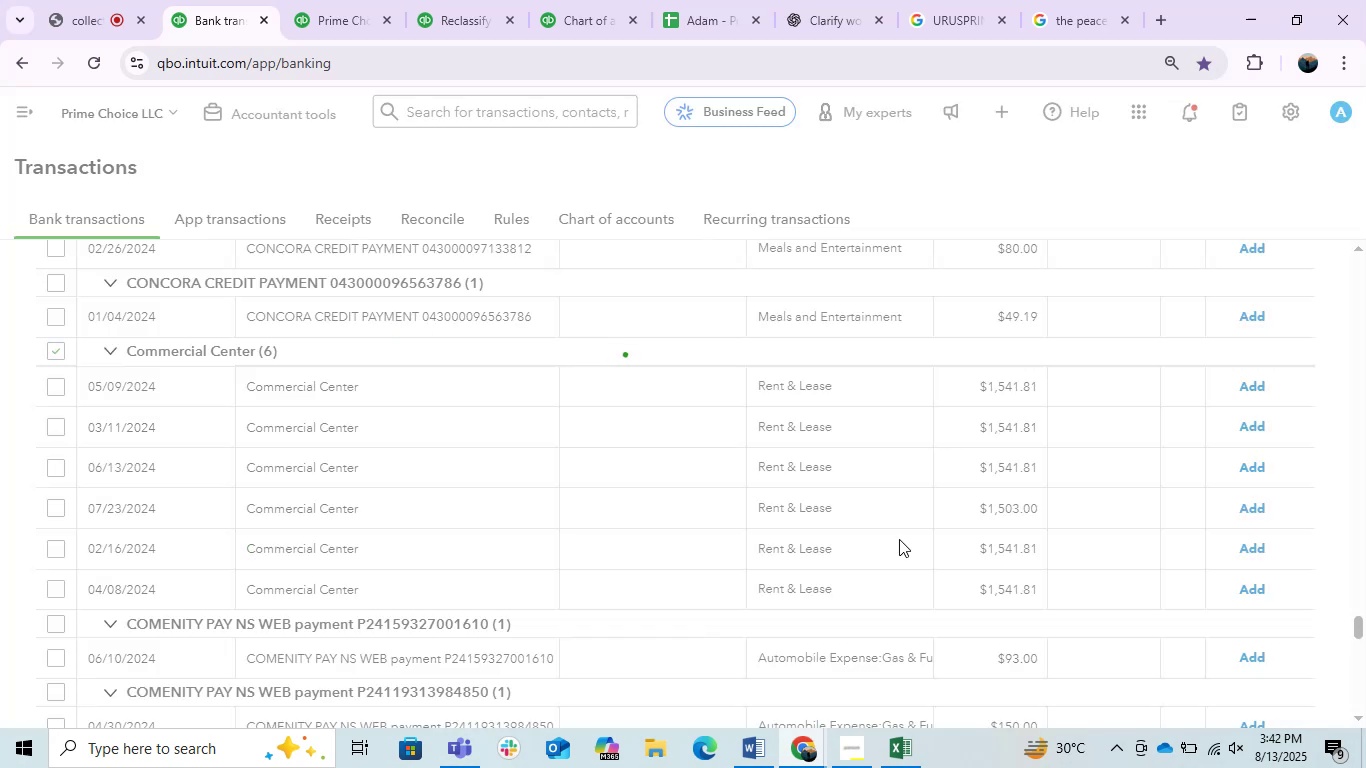 
left_click([418, 309])
 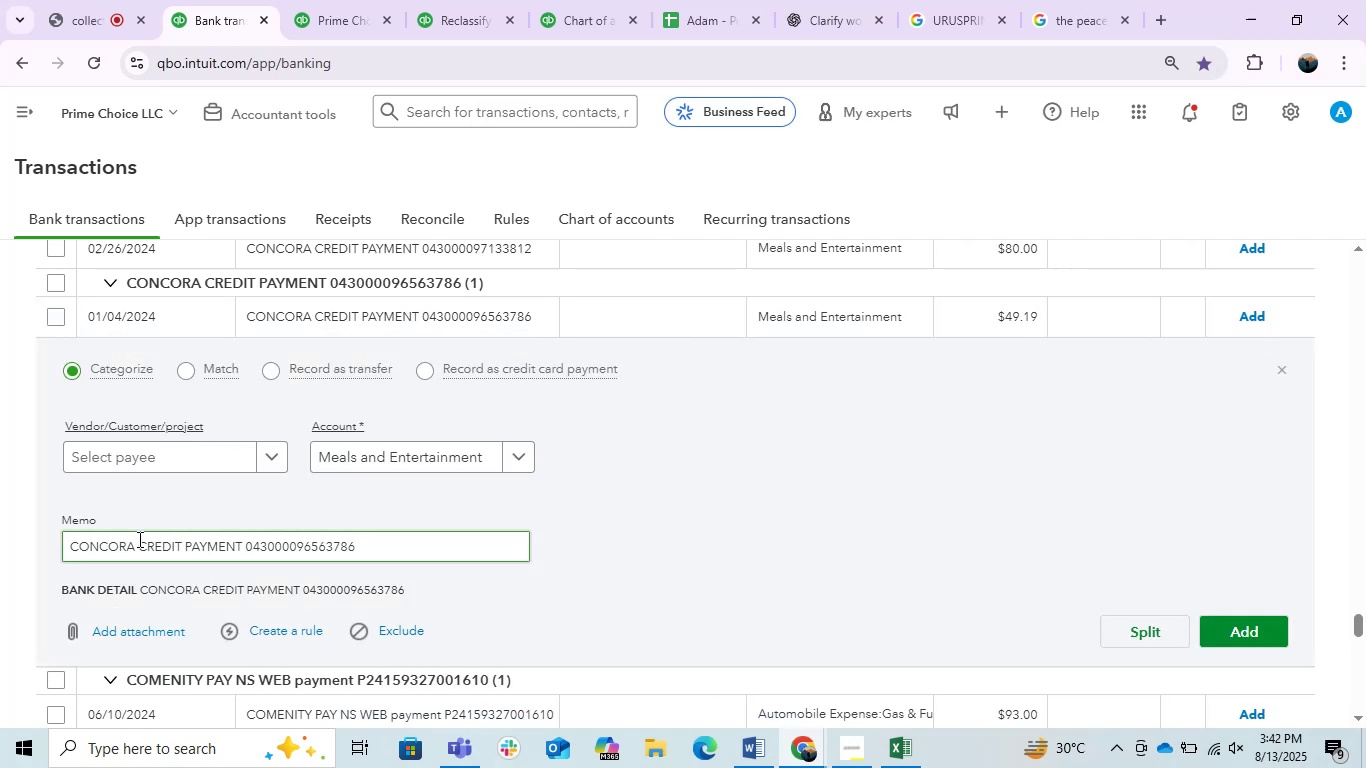 
key(Control+C)
 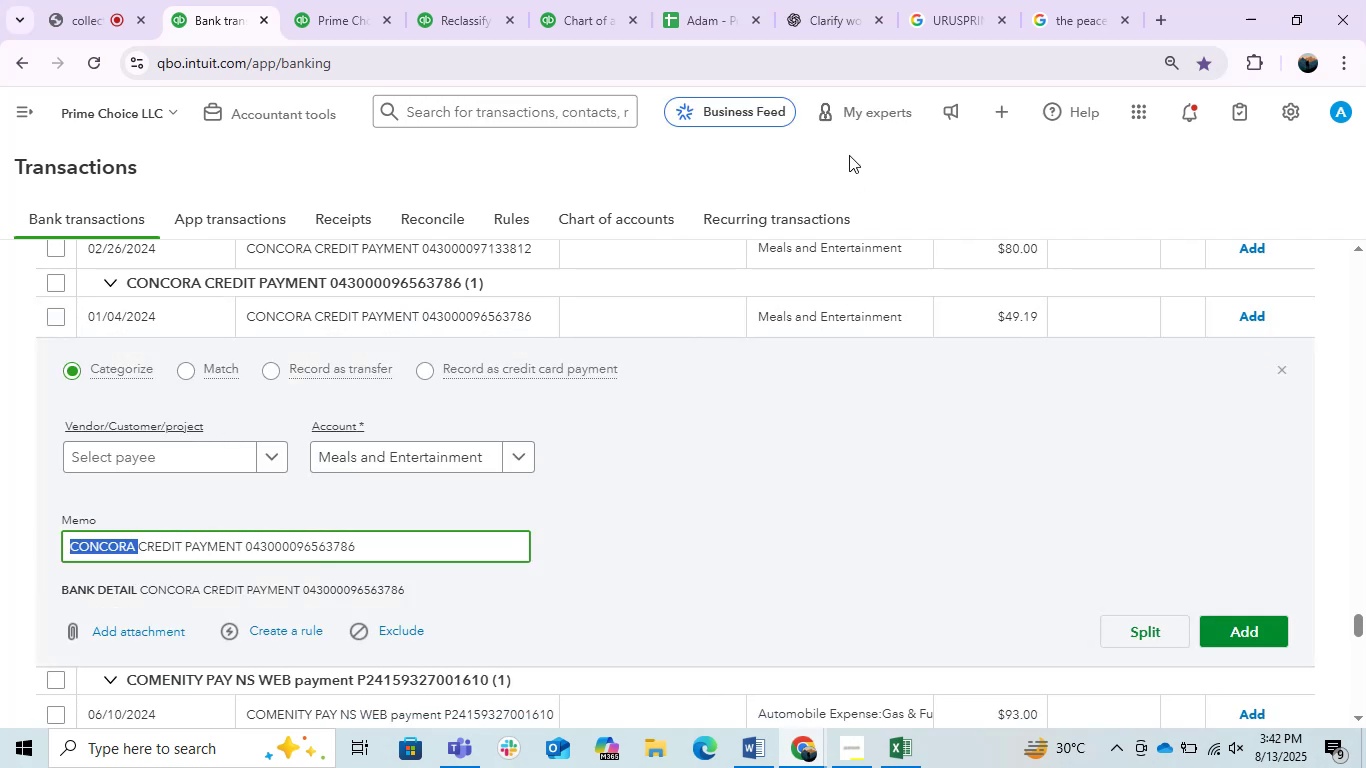 
key(Control+C)
 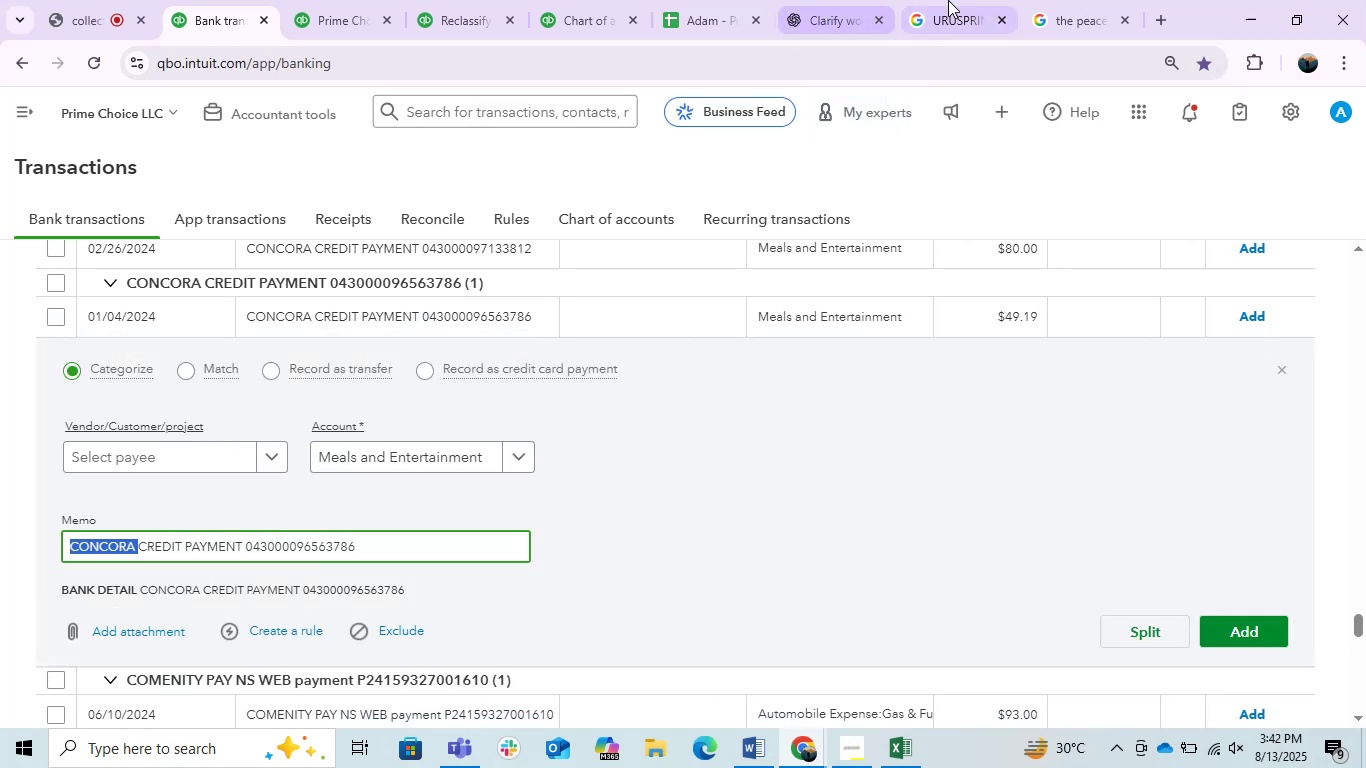 
left_click([948, 0])
 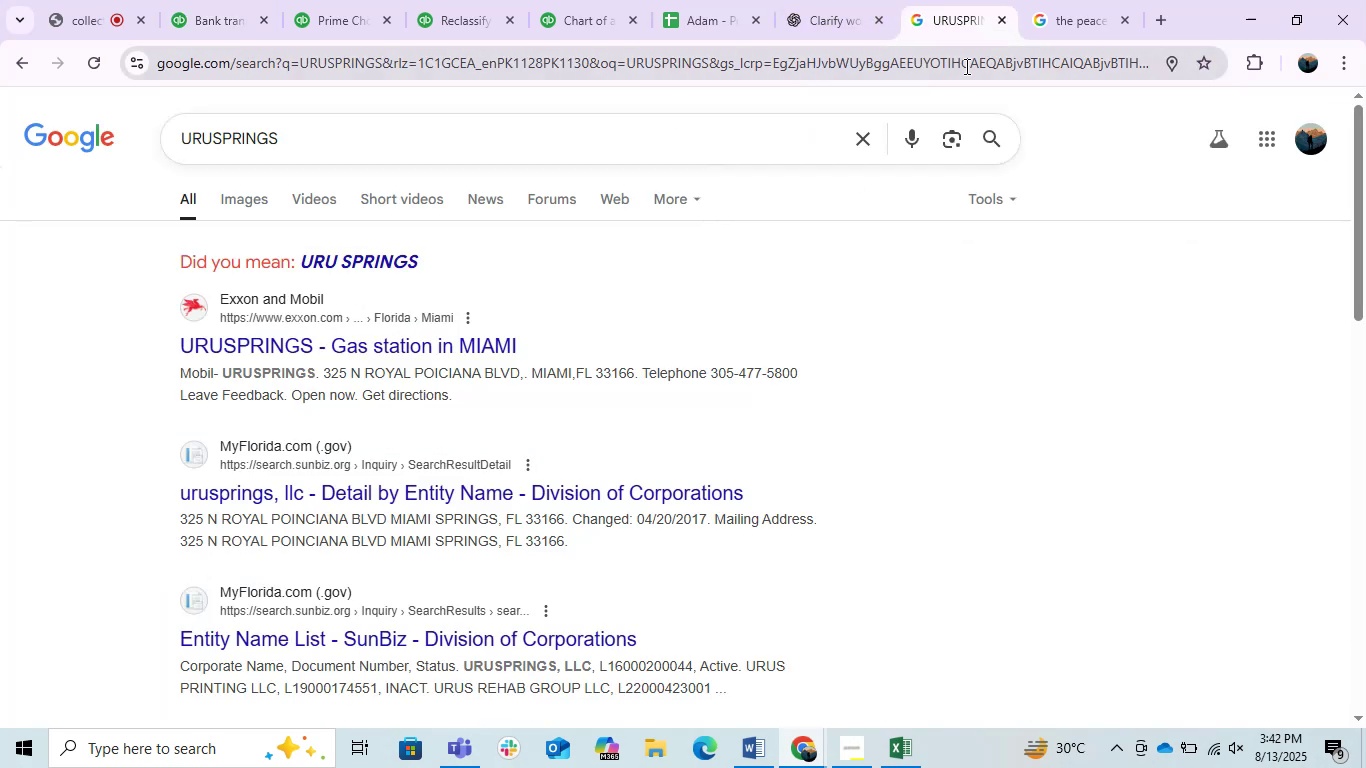 
key(Control+ControlLeft)
 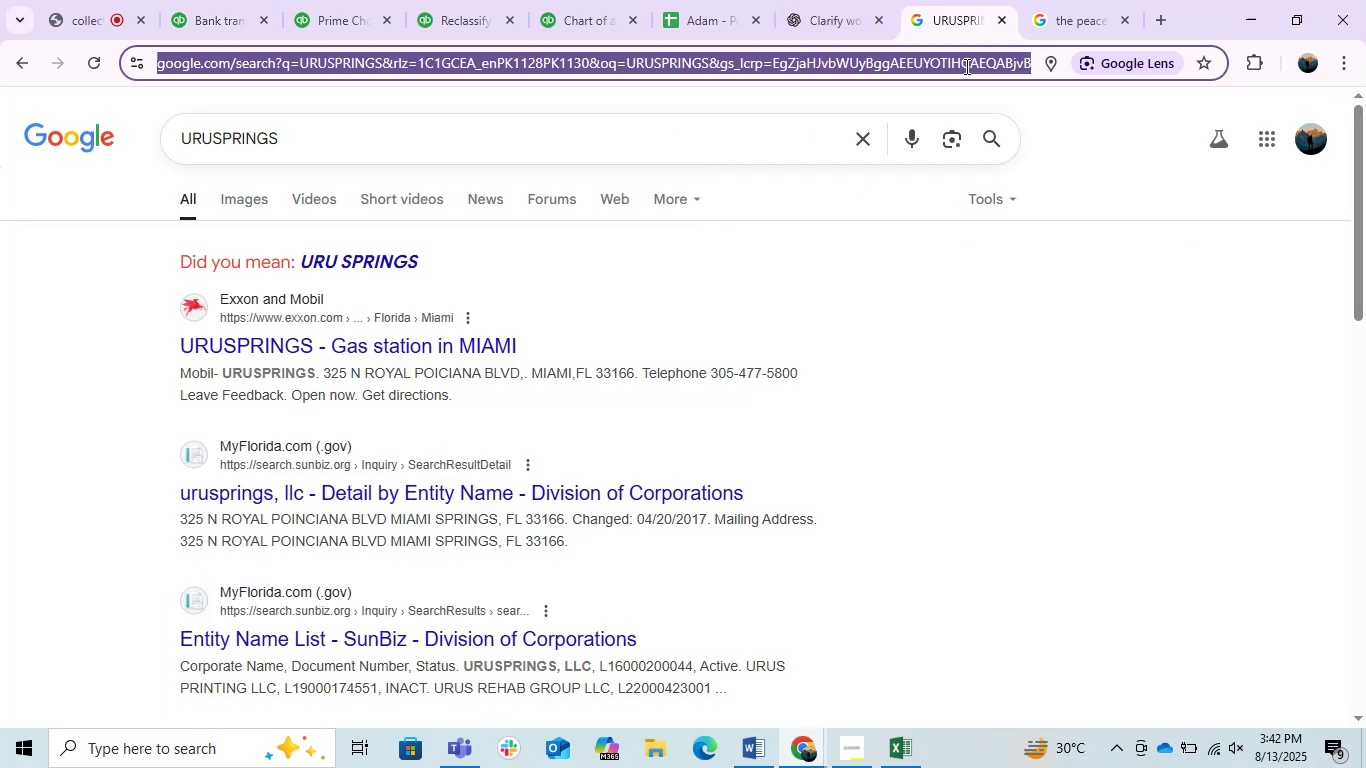 
double_click([965, 66])
 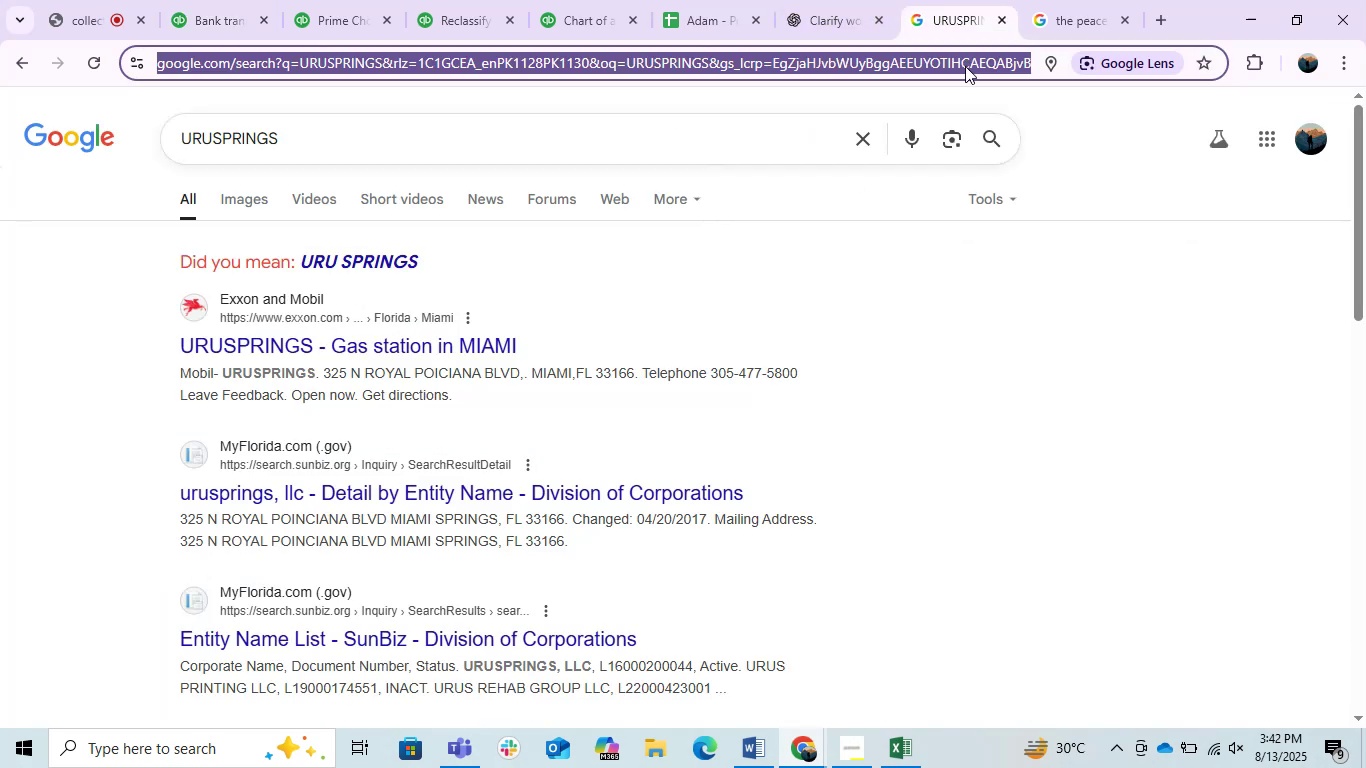 
key(Control+V)
 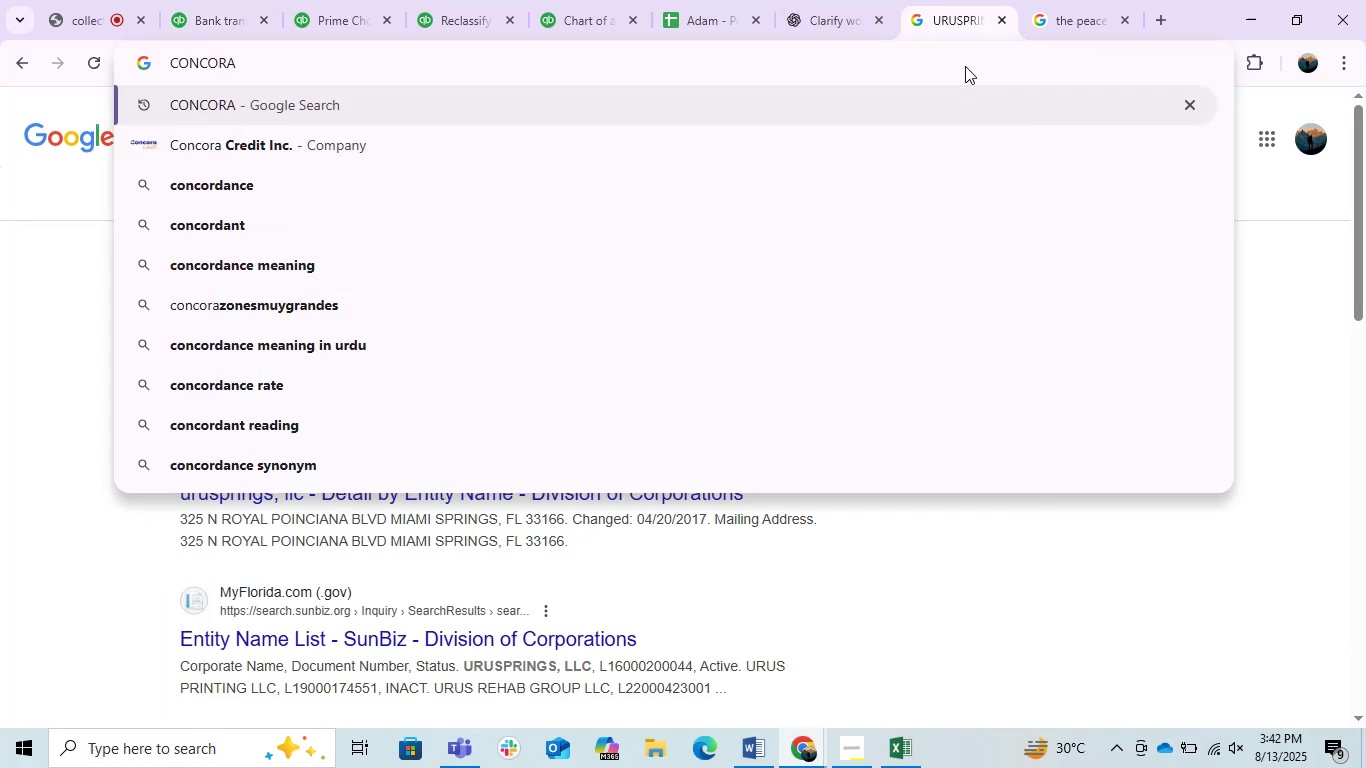 
key(Space)
 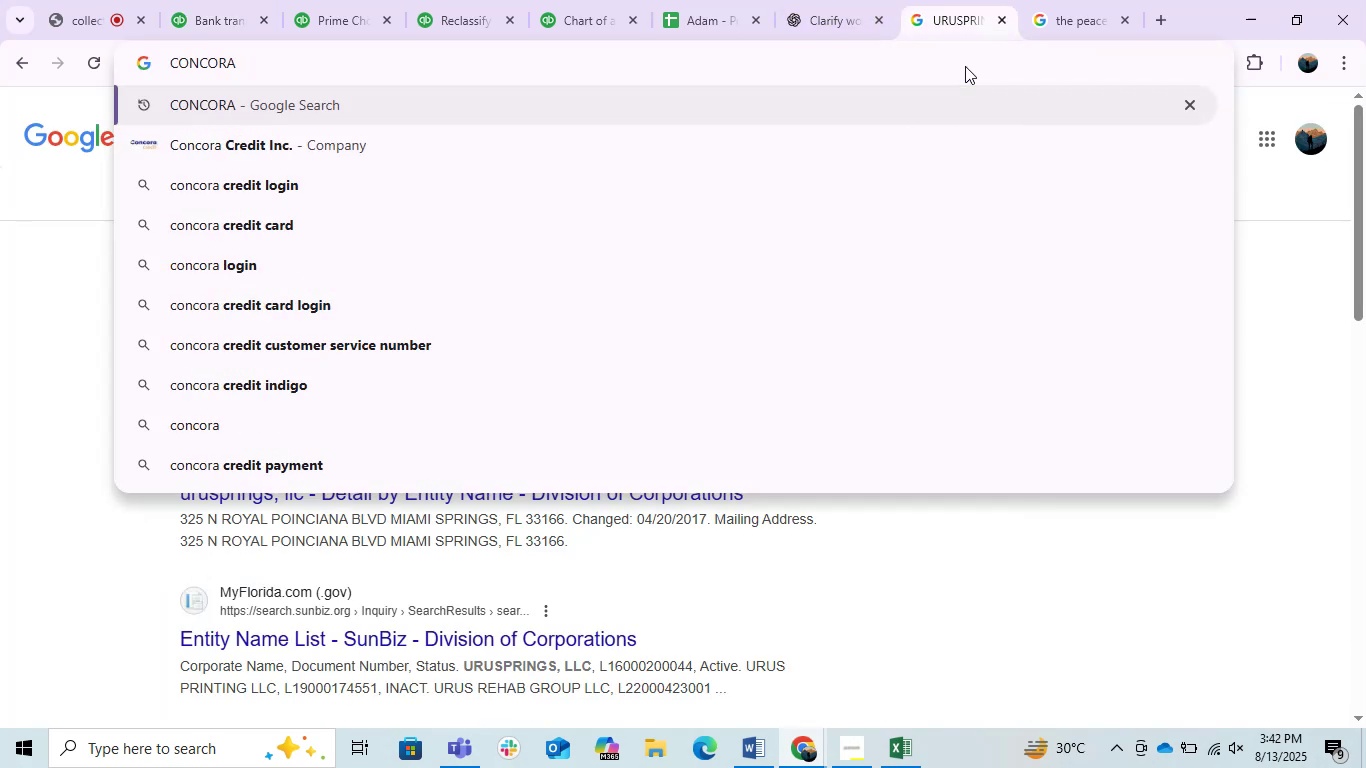 
key(Enter)
 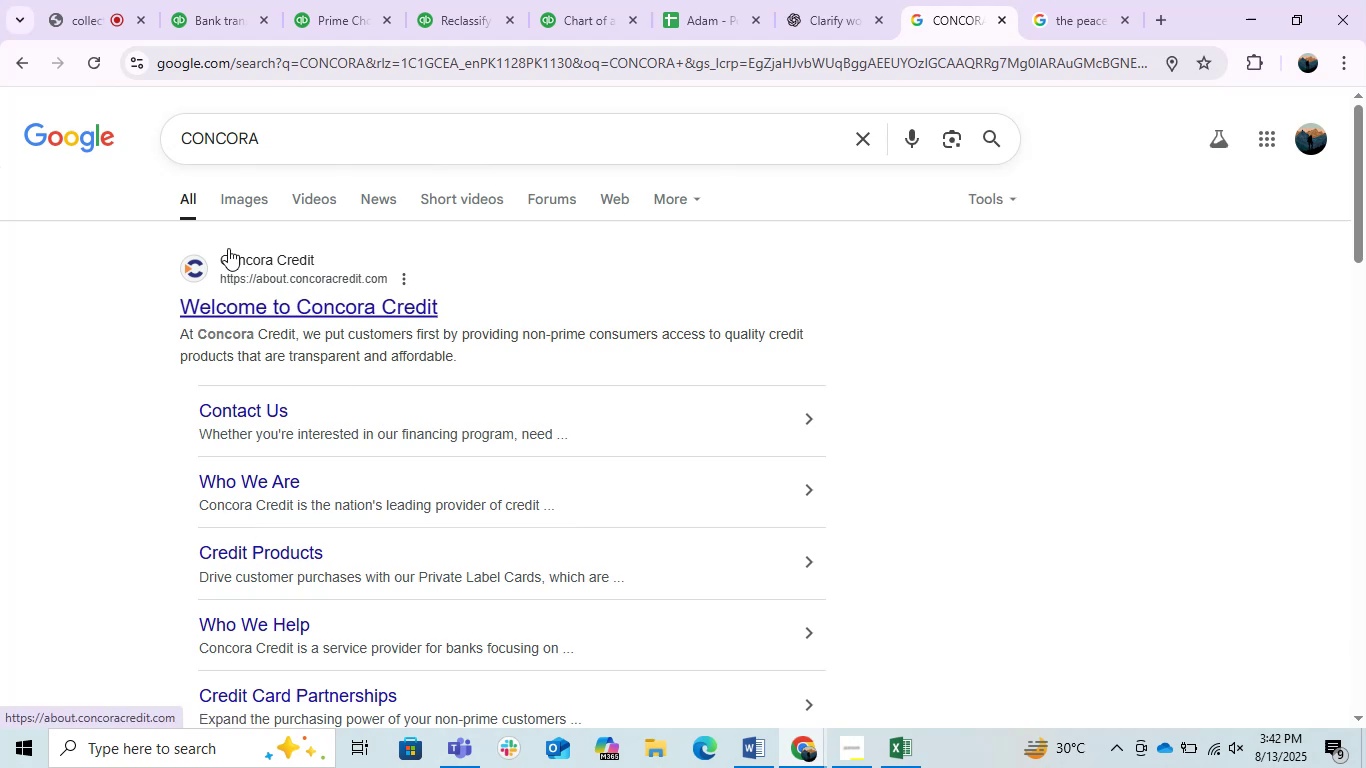 
left_click([258, 188])
 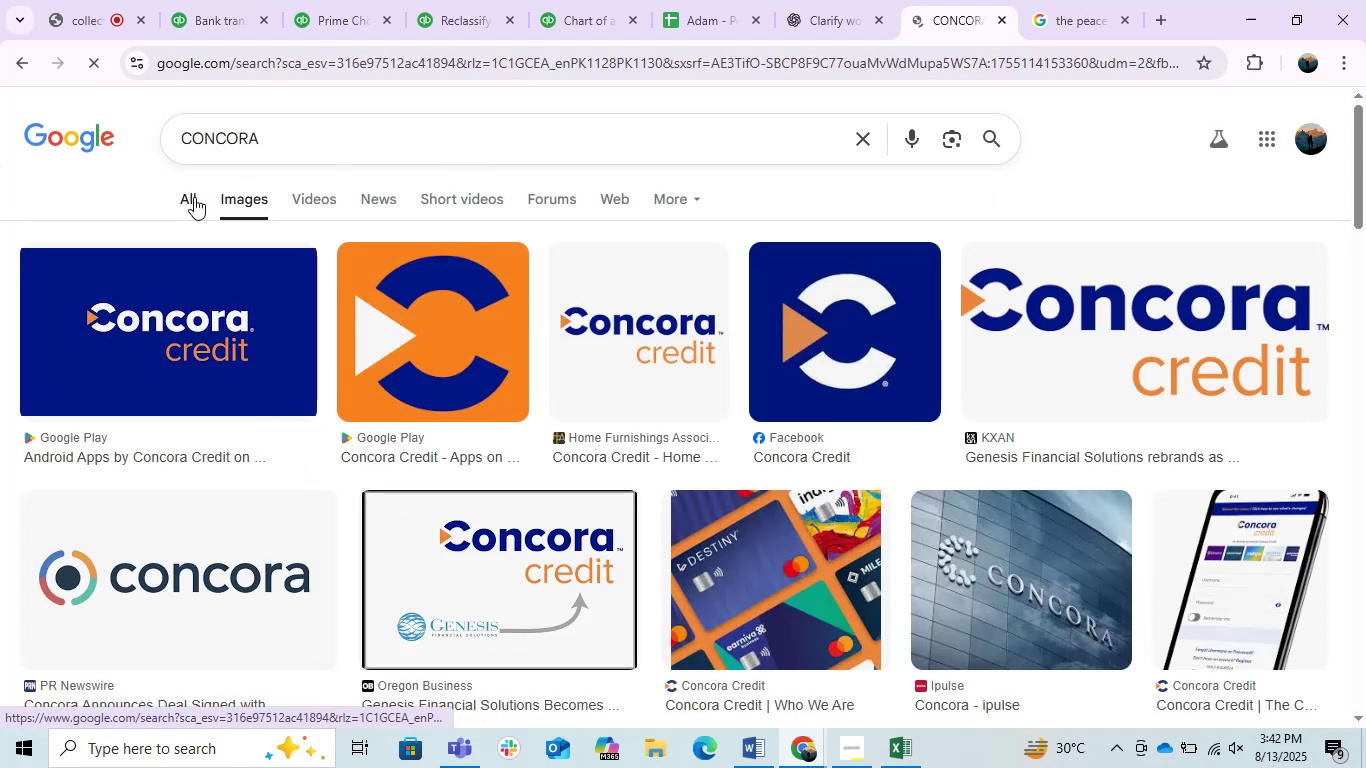 
left_click([194, 197])
 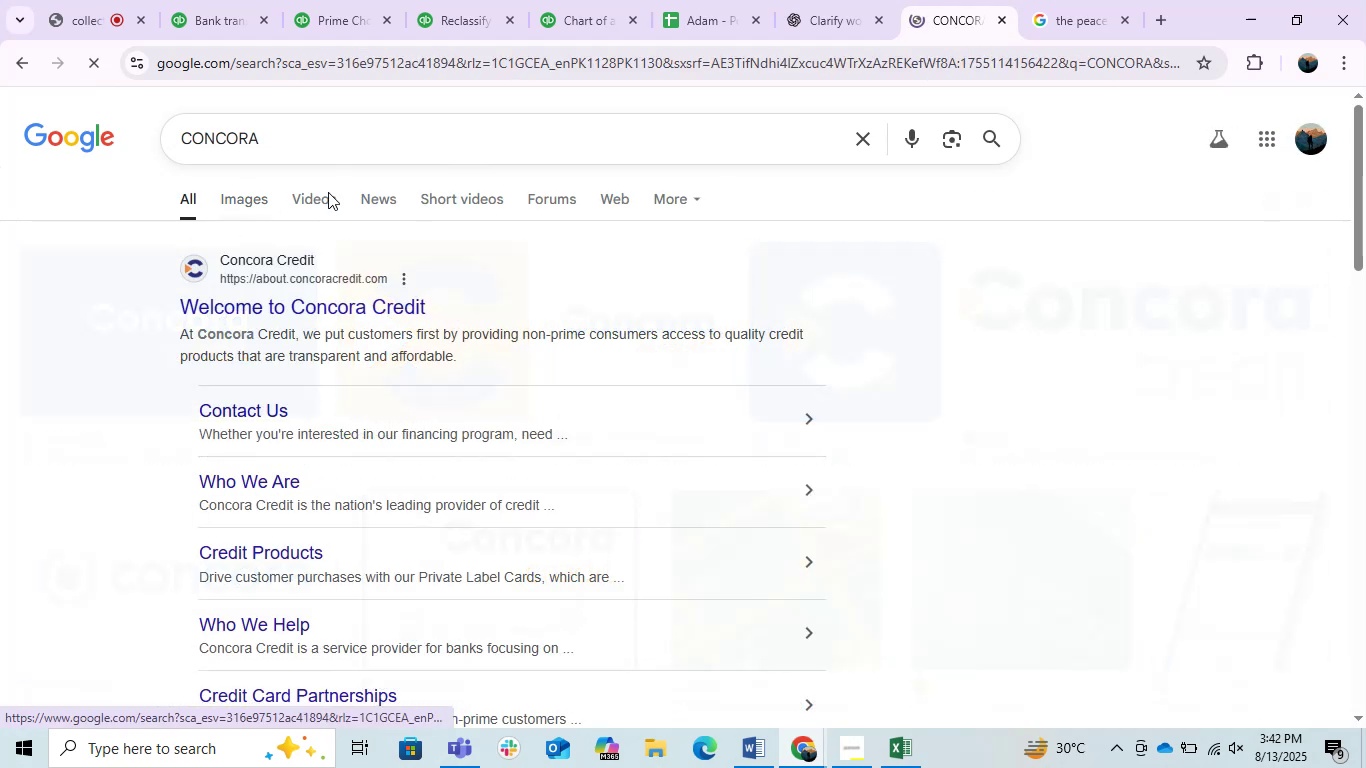 
left_click([324, 155])
 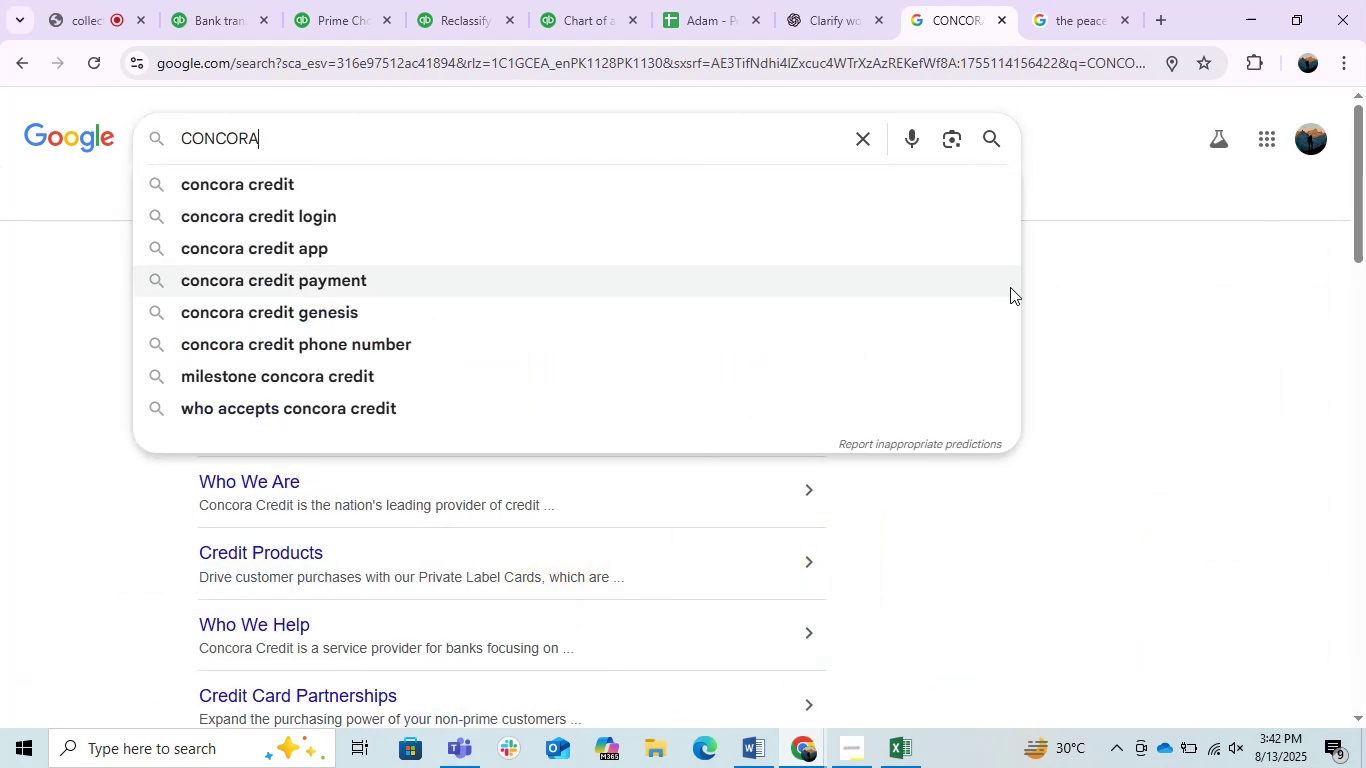 
left_click([1045, 297])
 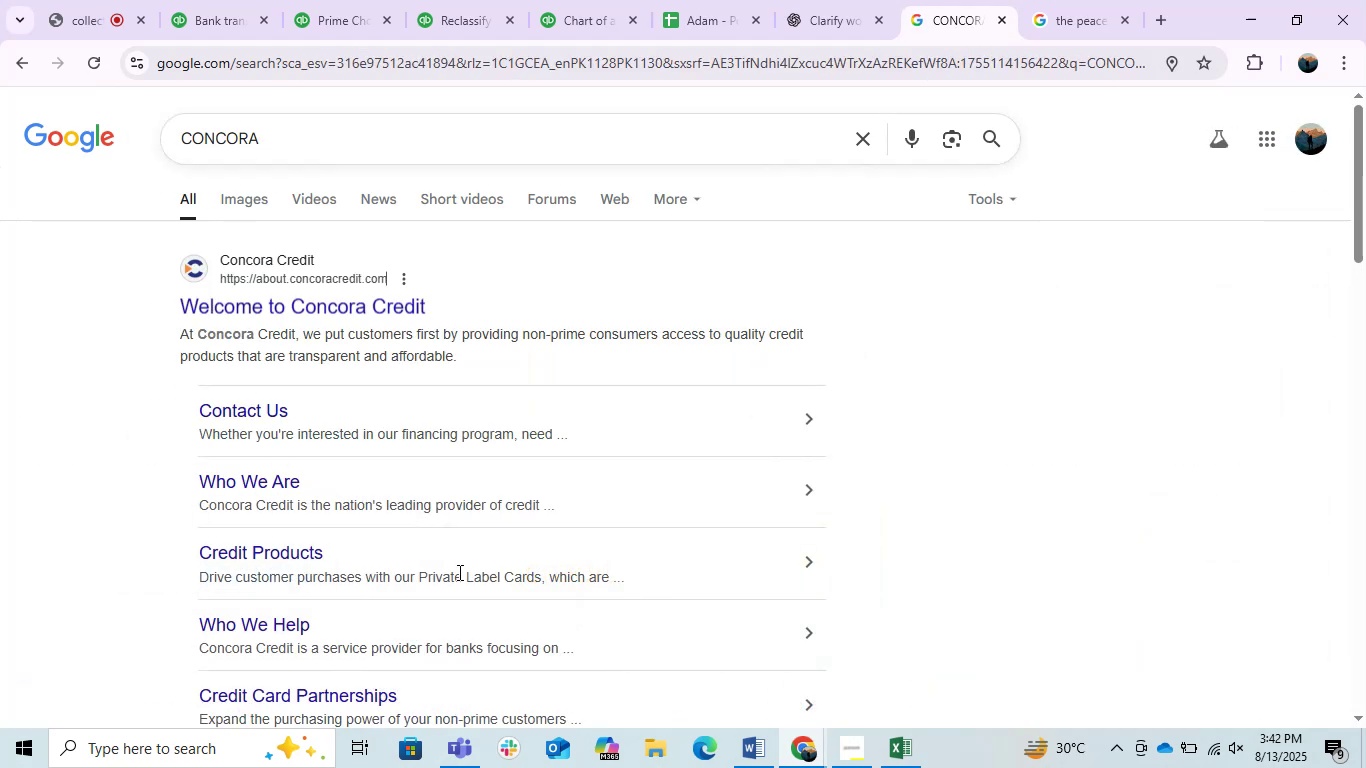 
scroll: coordinate [458, 572], scroll_direction: down, amount: 2.0
 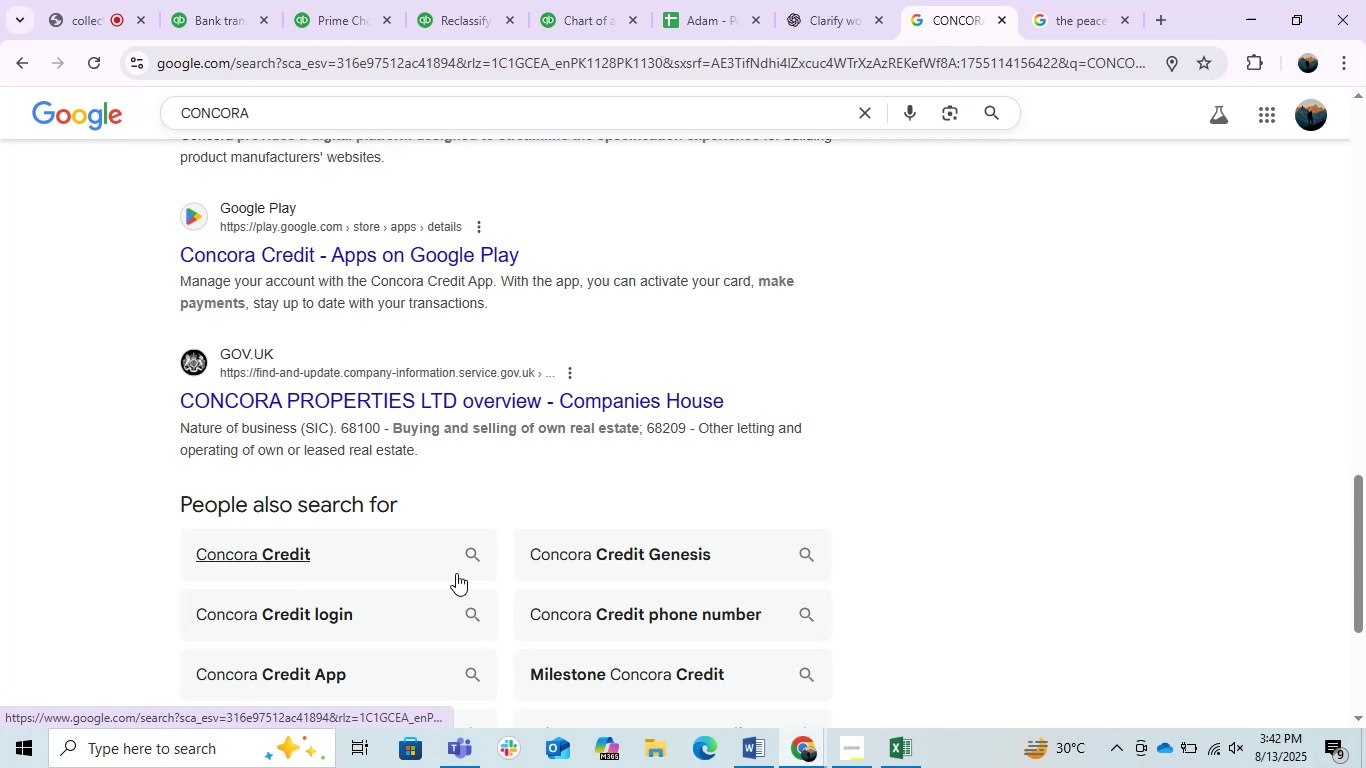 
scroll: coordinate [456, 573], scroll_direction: up, amount: 7.0
 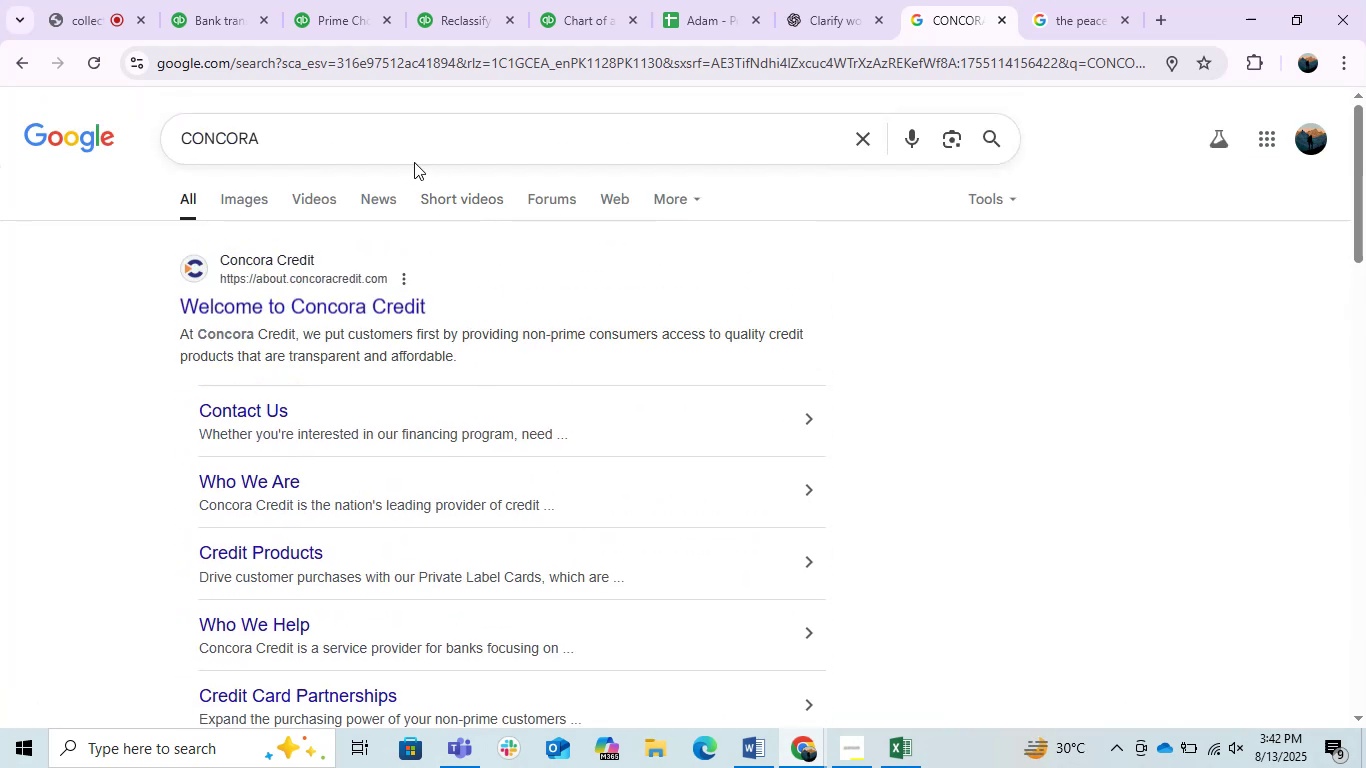 
left_click([394, 131])
 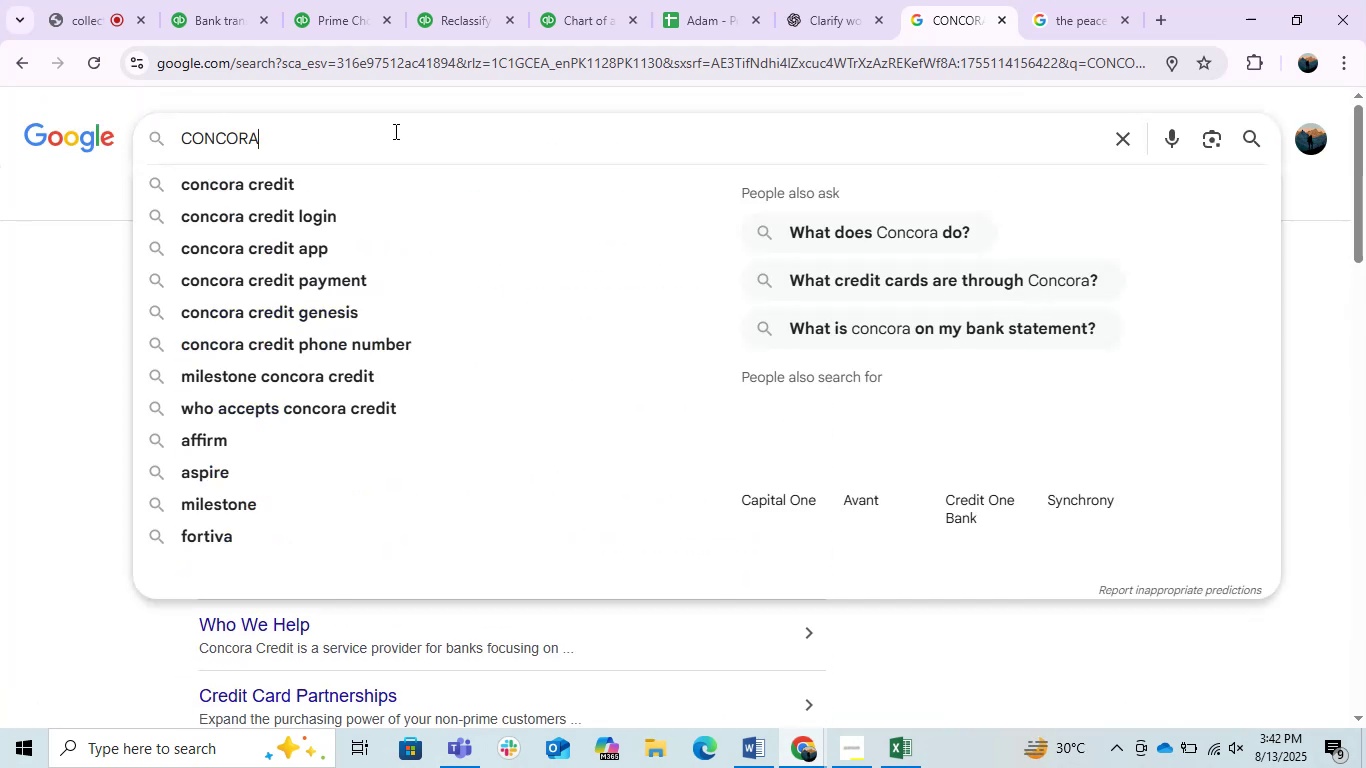 
type( f)
key(Backspace)
type(d)
key(Backspace)
type(mal )
 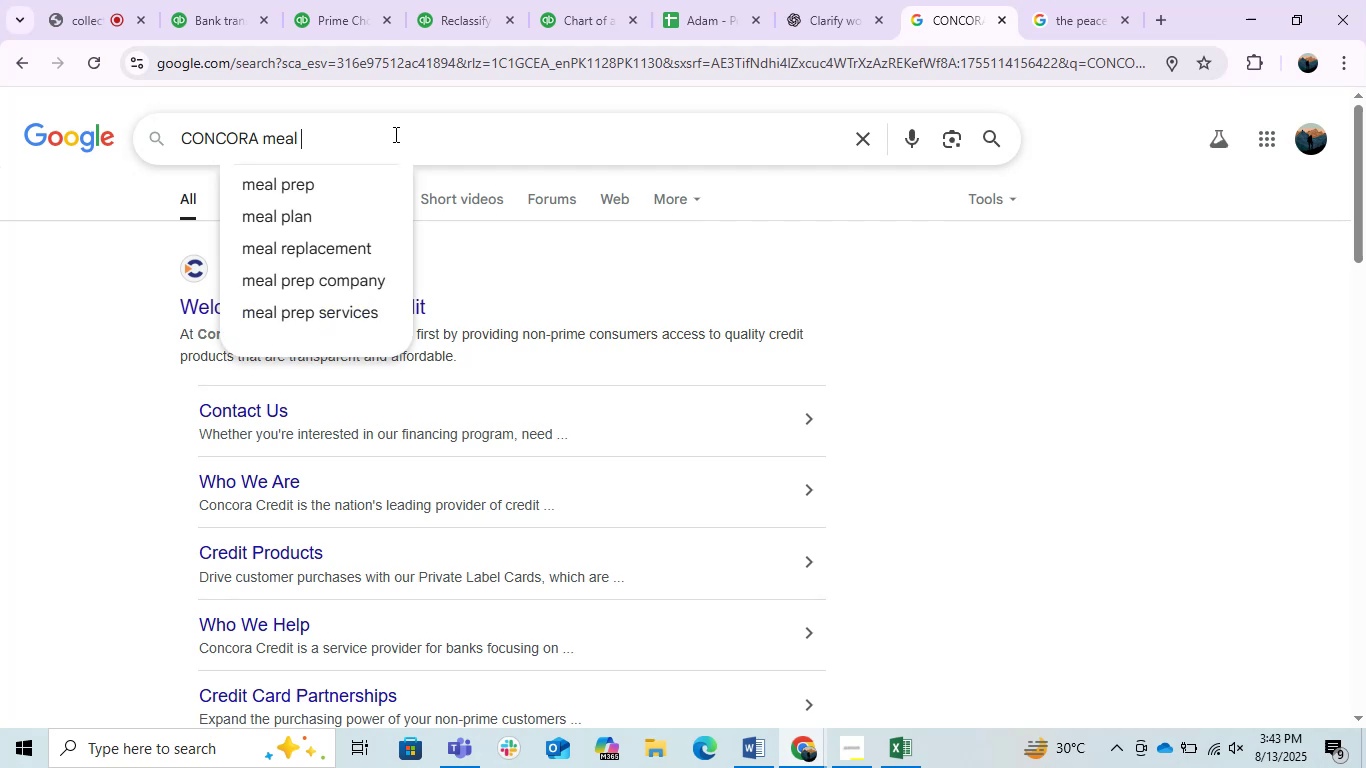 
hold_key(key=E, duration=0.3)
 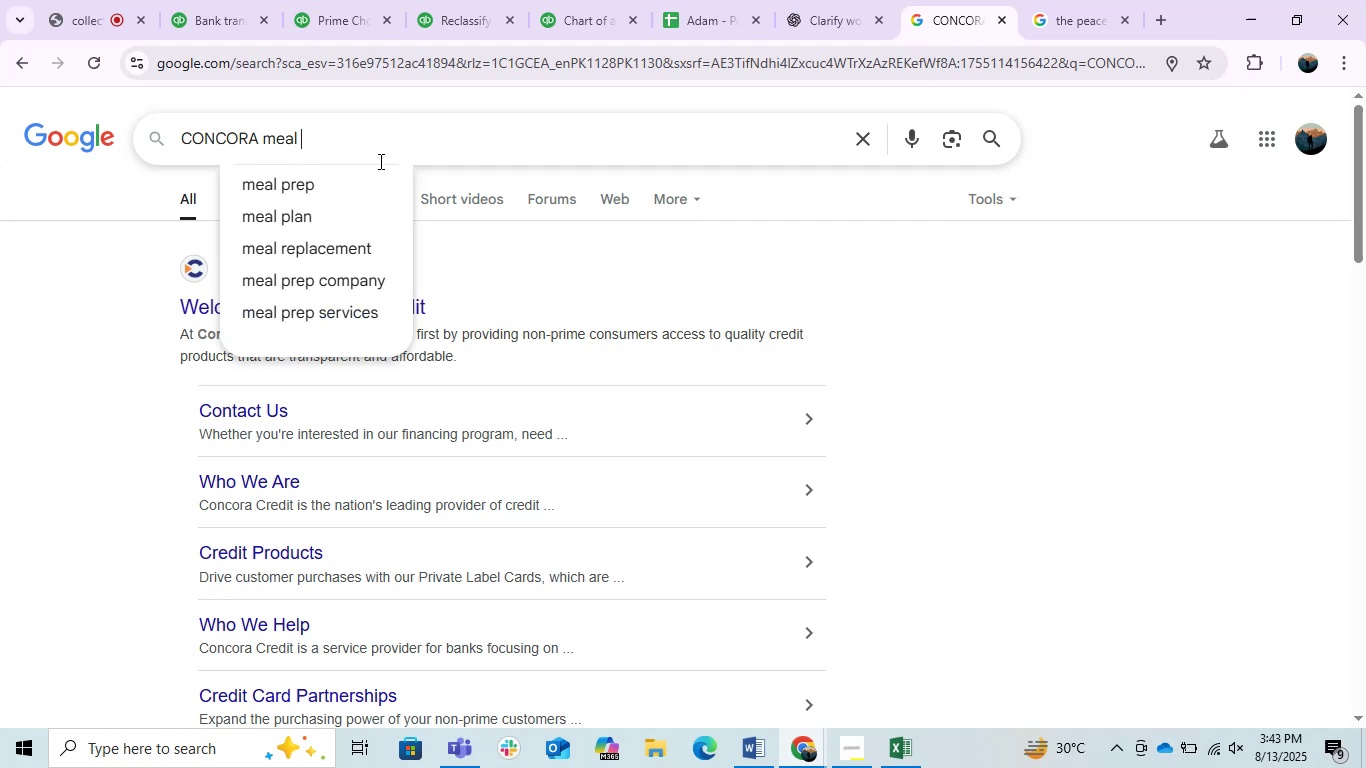 
left_click([312, 212])
 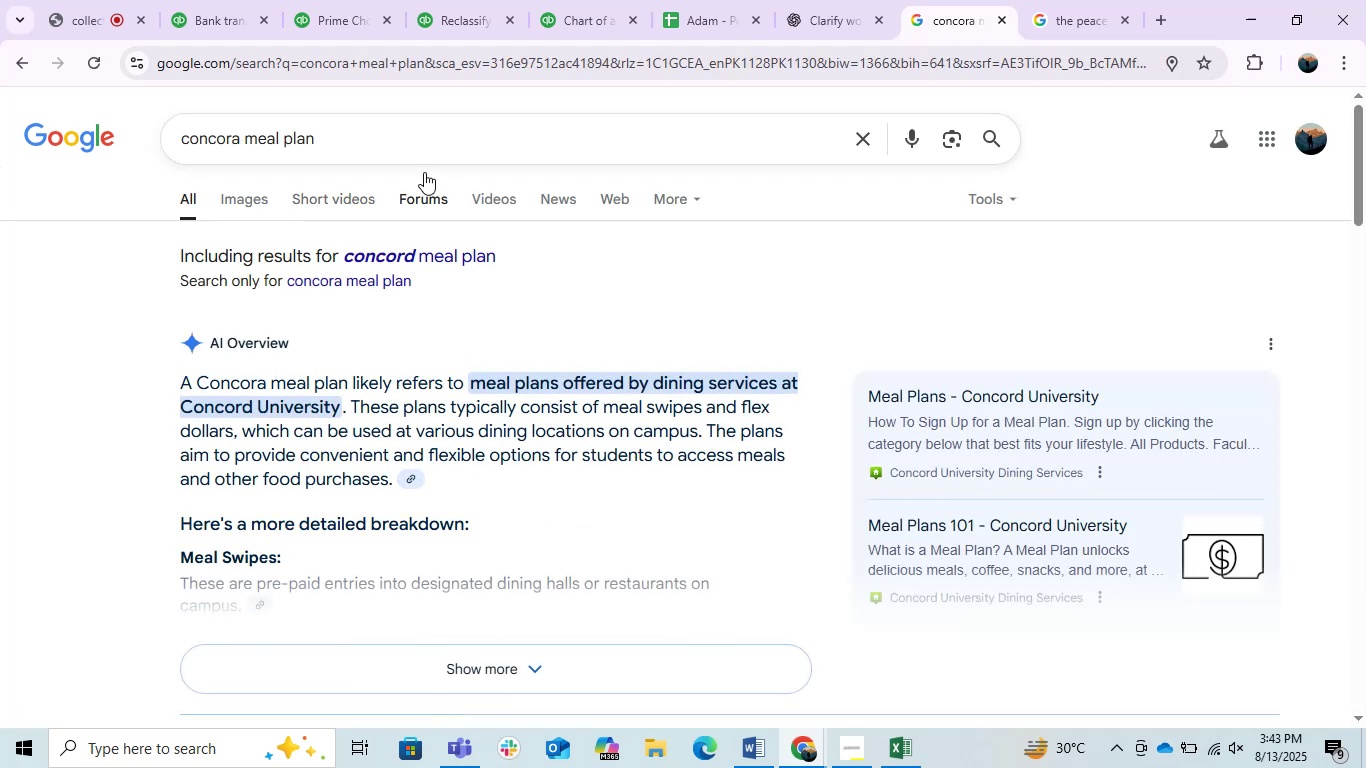 
left_click([860, 136])
 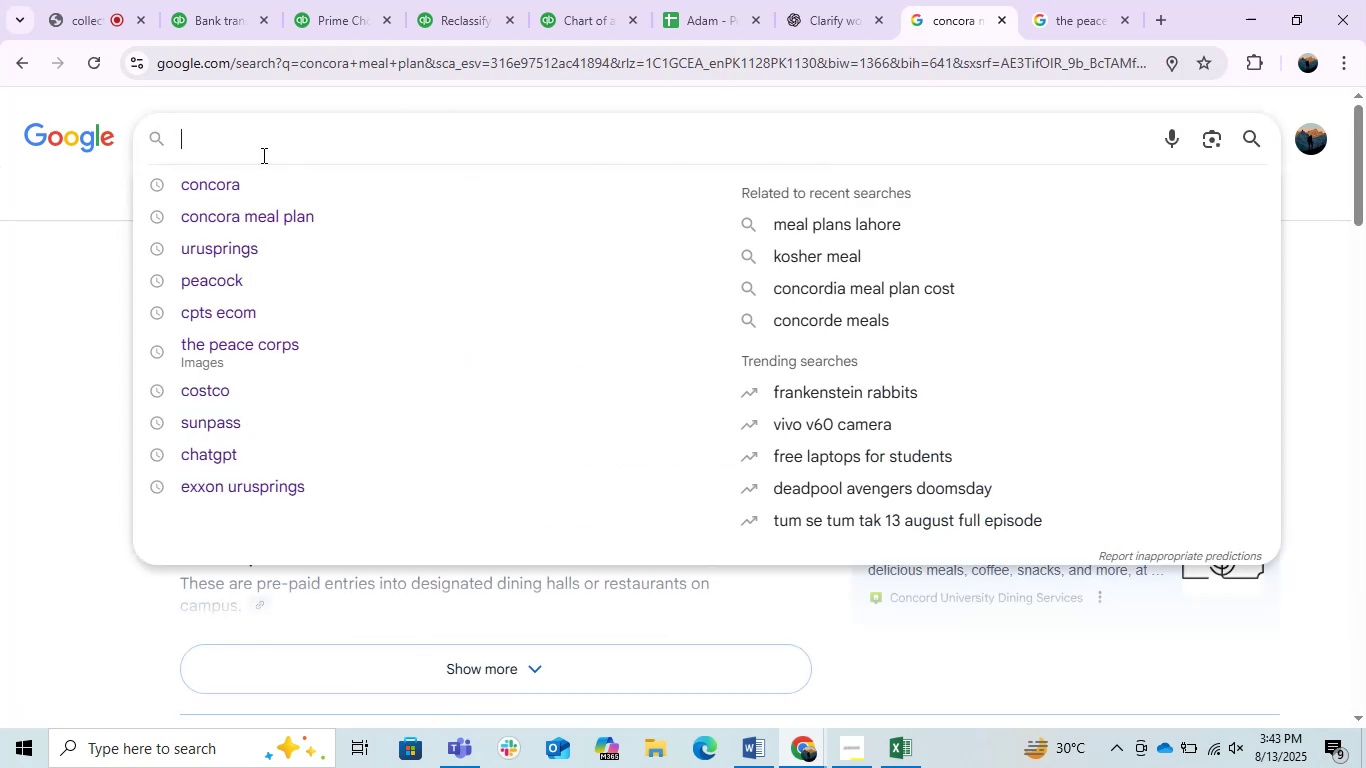 
left_click([259, 192])
 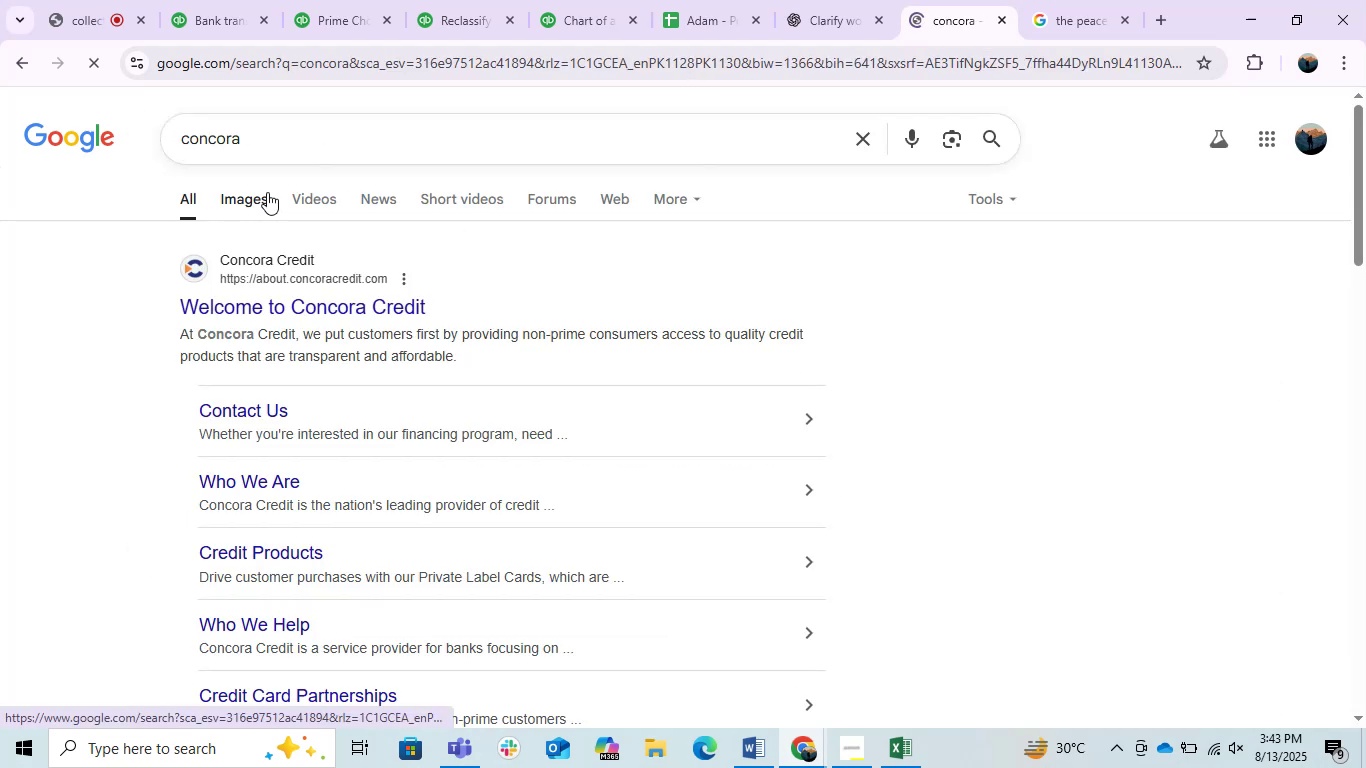 
left_click([264, 192])
 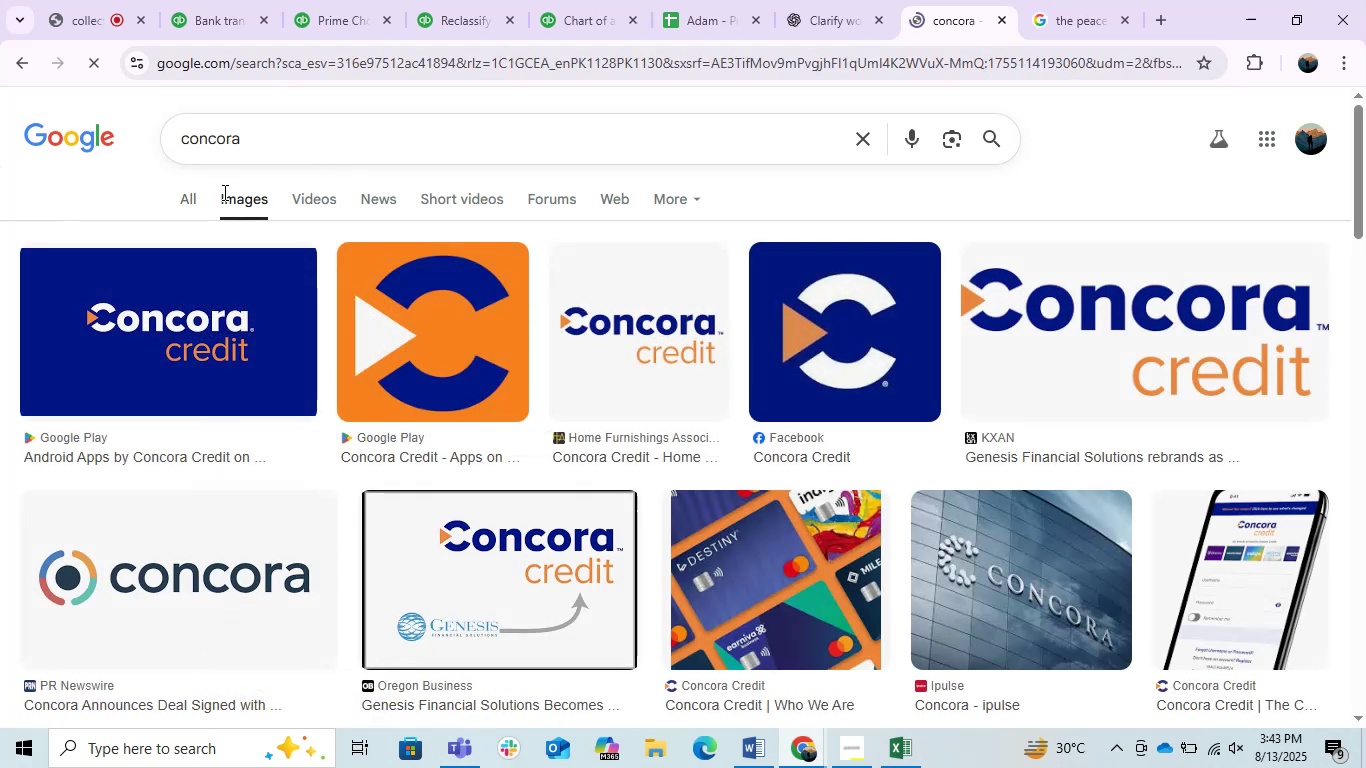 
scroll: coordinate [344, 338], scroll_direction: down, amount: 6.0
 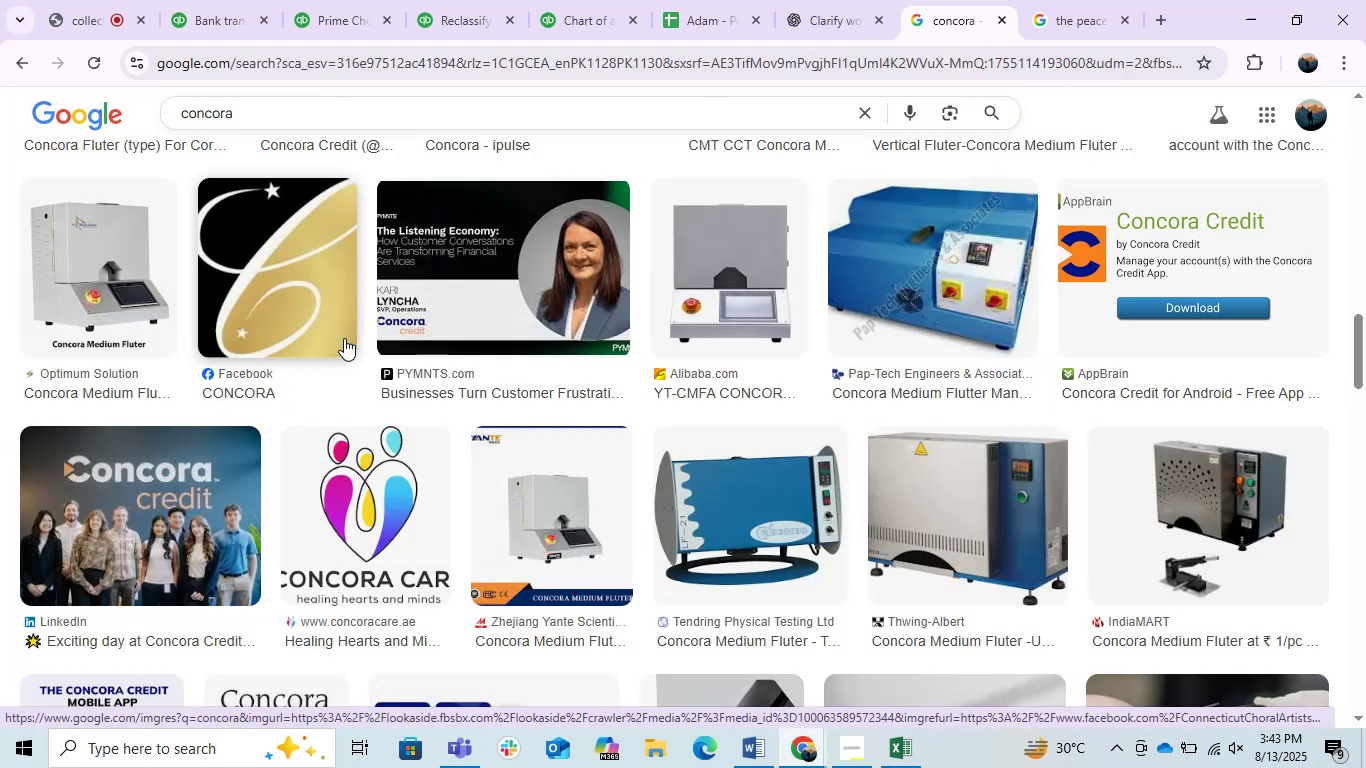 
scroll: coordinate [377, 530], scroll_direction: up, amount: 8.0
 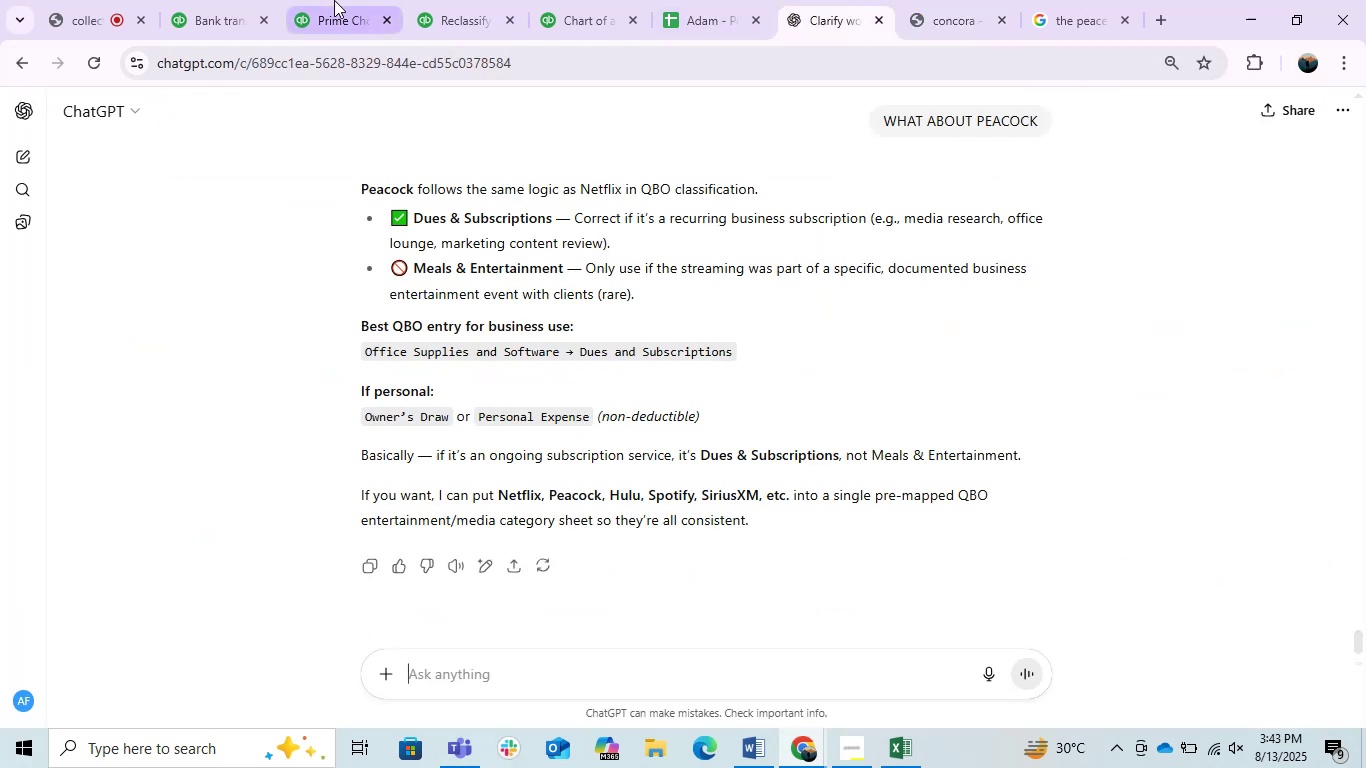 
left_click([195, 0])
 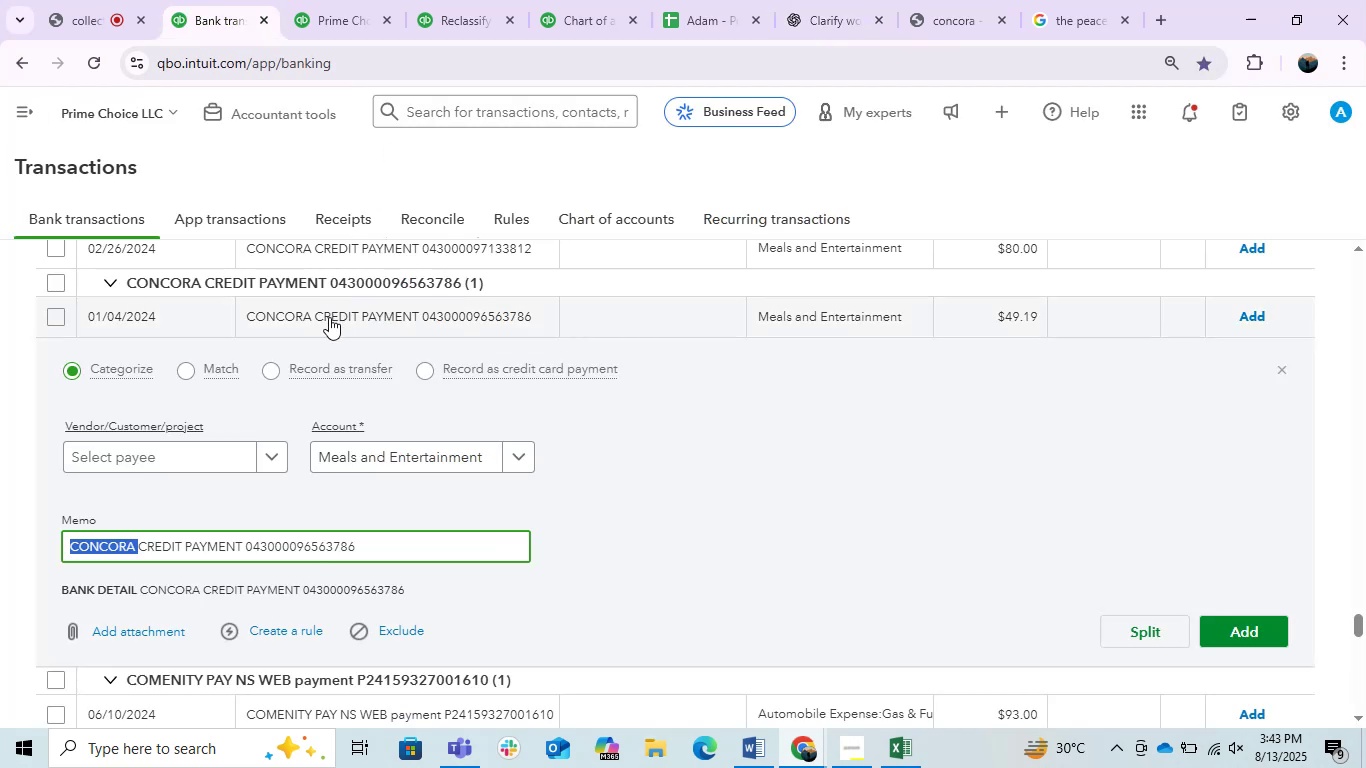 
left_click([329, 317])
 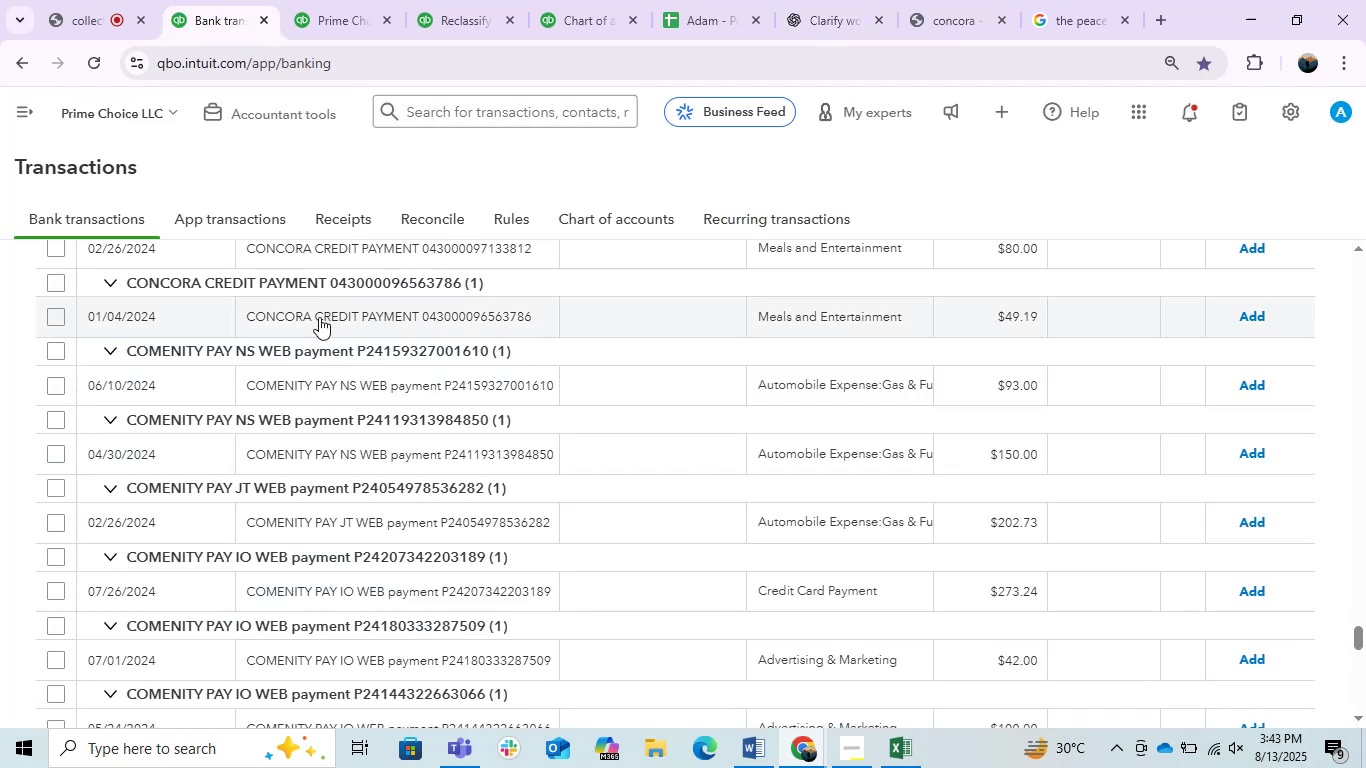 
scroll: coordinate [350, 475], scroll_direction: up, amount: 2.0
 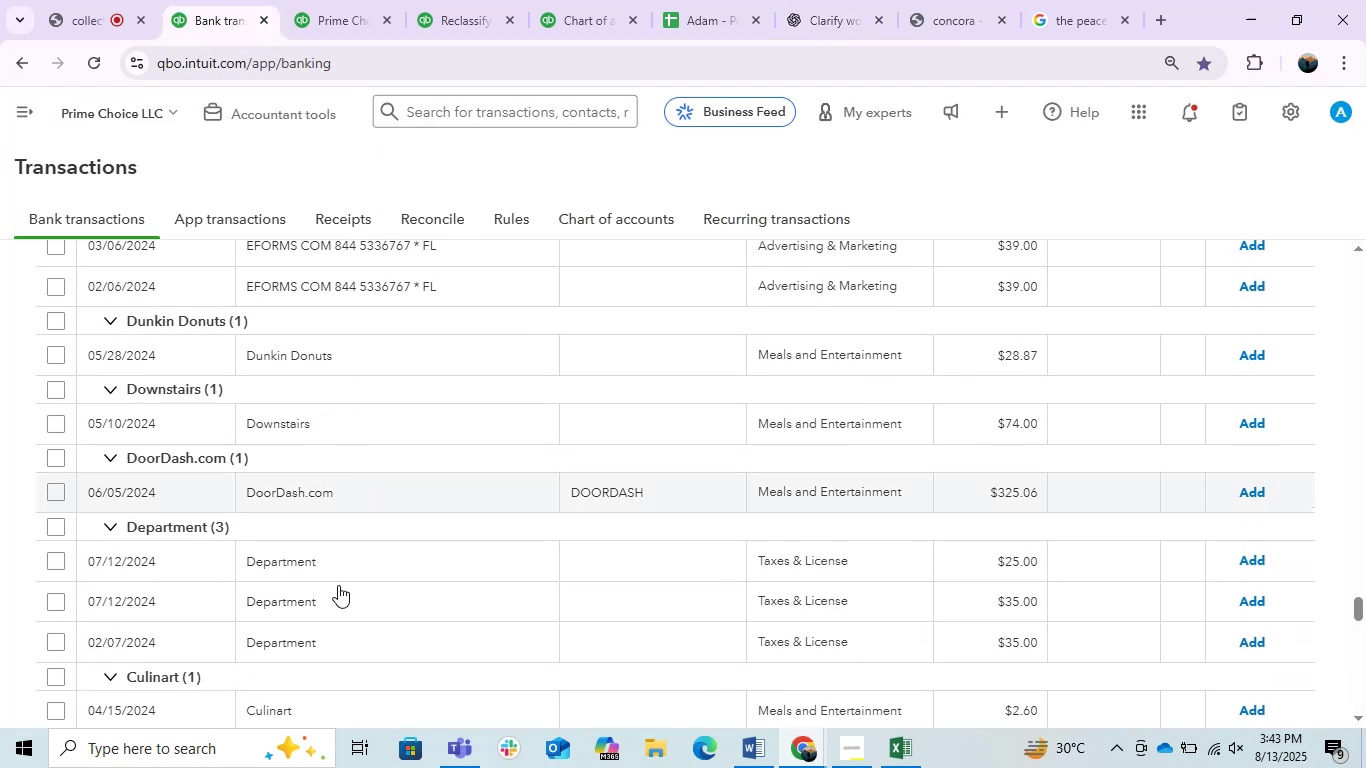 
left_click([339, 561])
 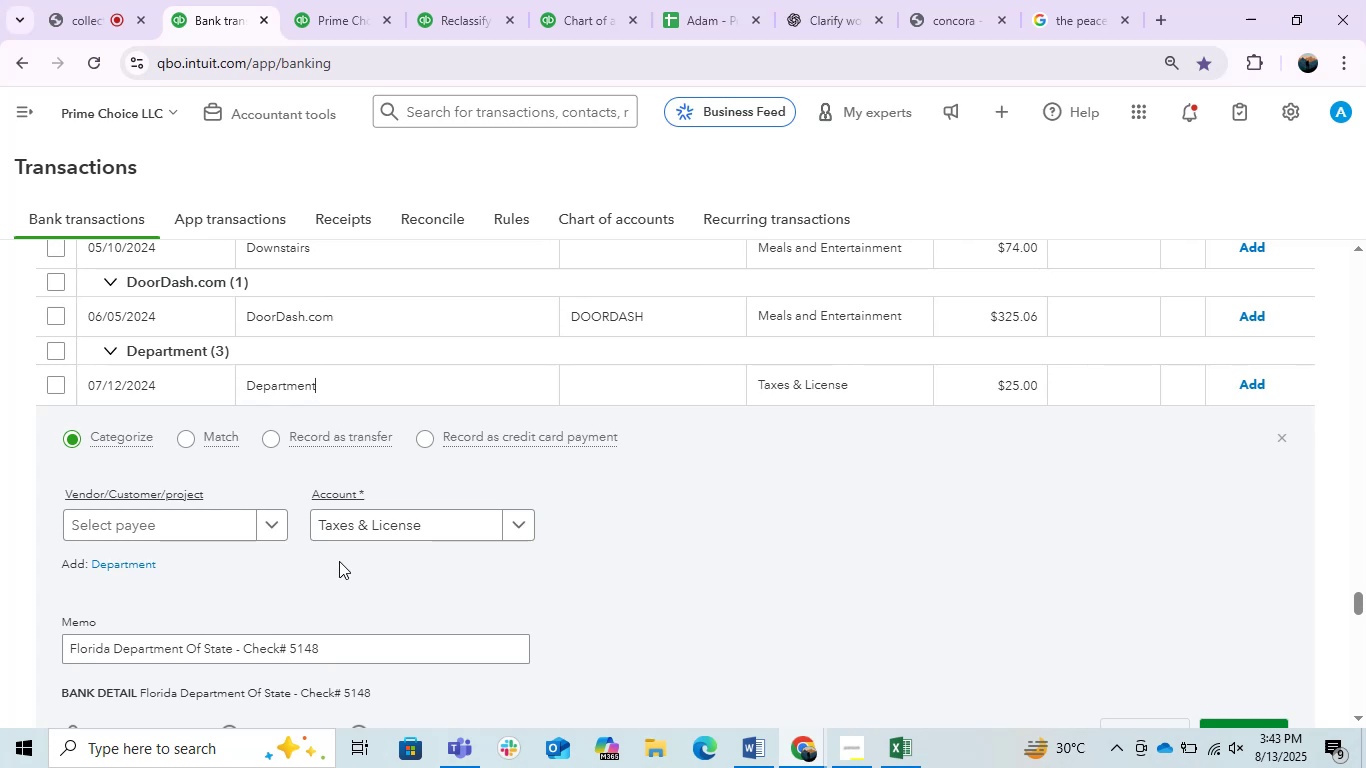 
wait(8.5)
 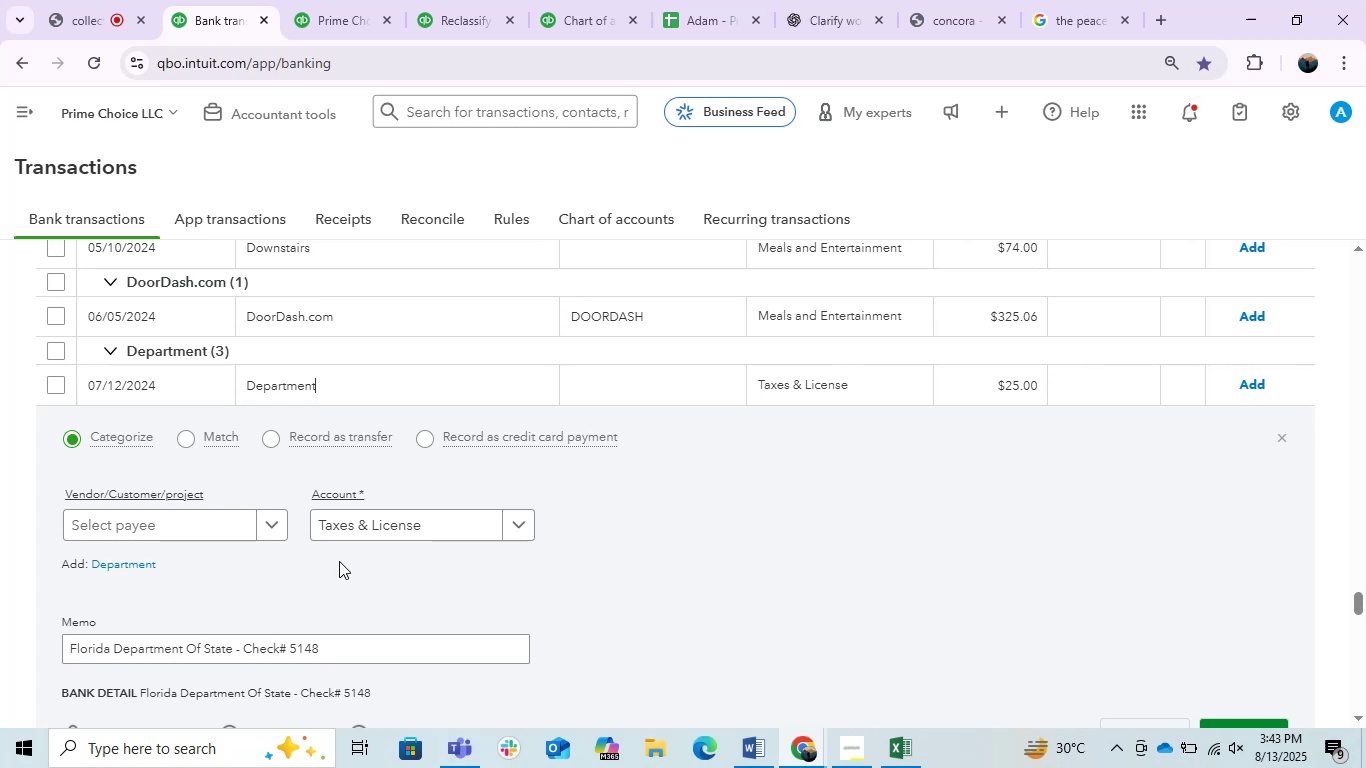 
left_click([449, 371])
 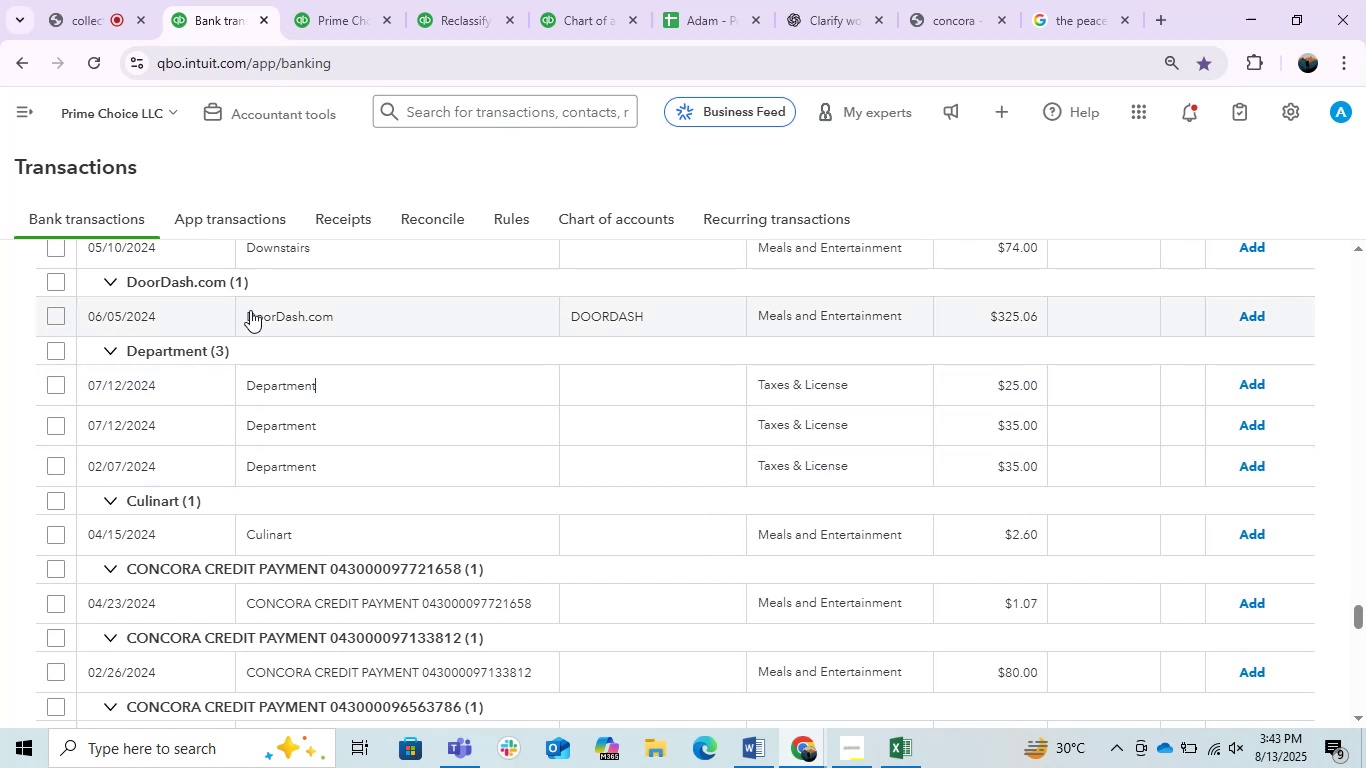 
wait(7.63)
 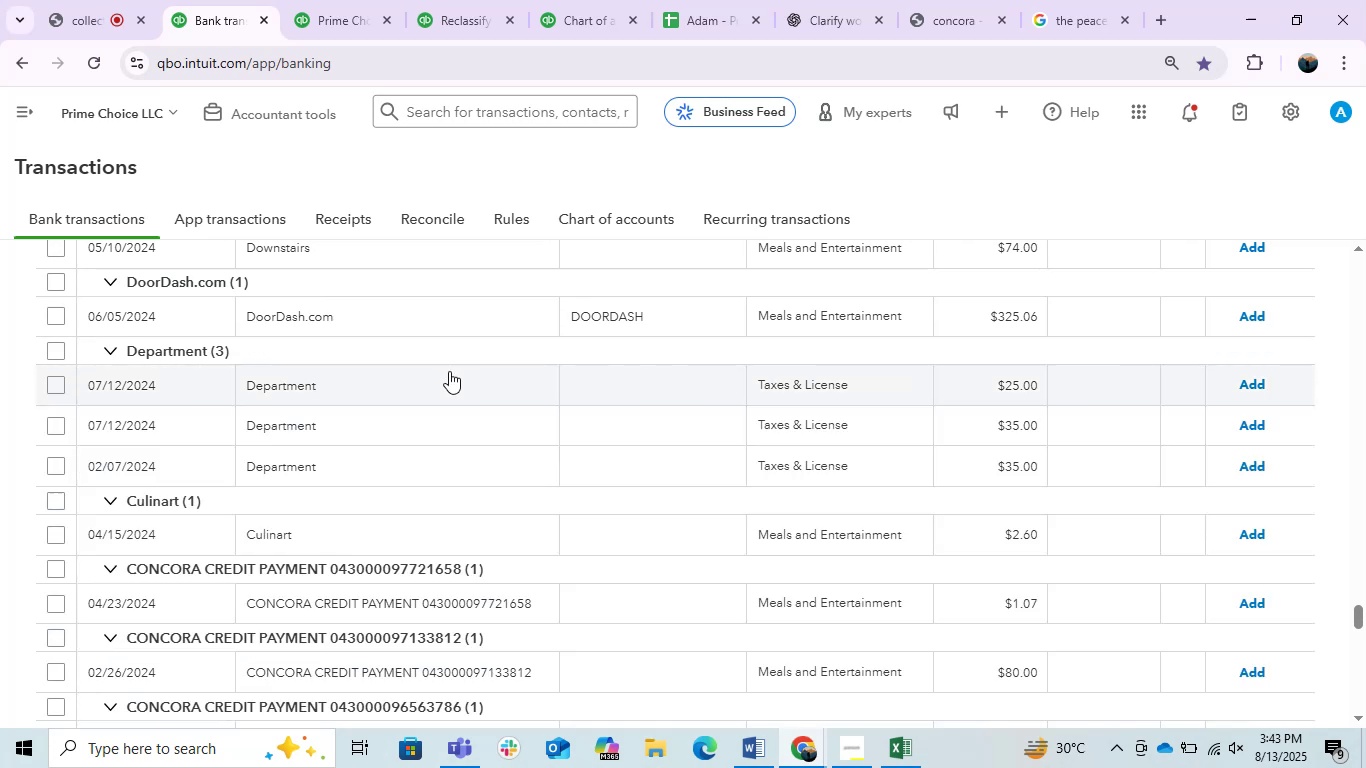 
left_click([56, 285])
 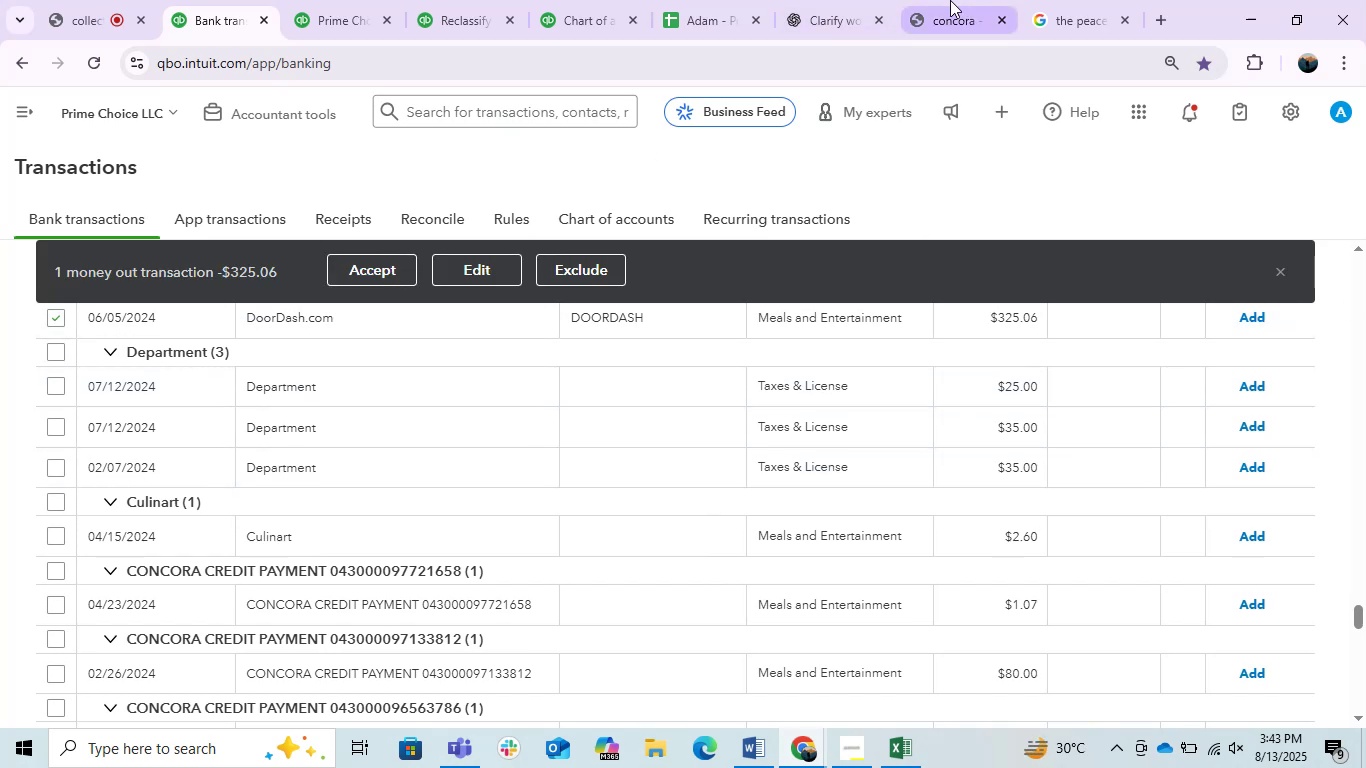 
double_click([948, 72])
 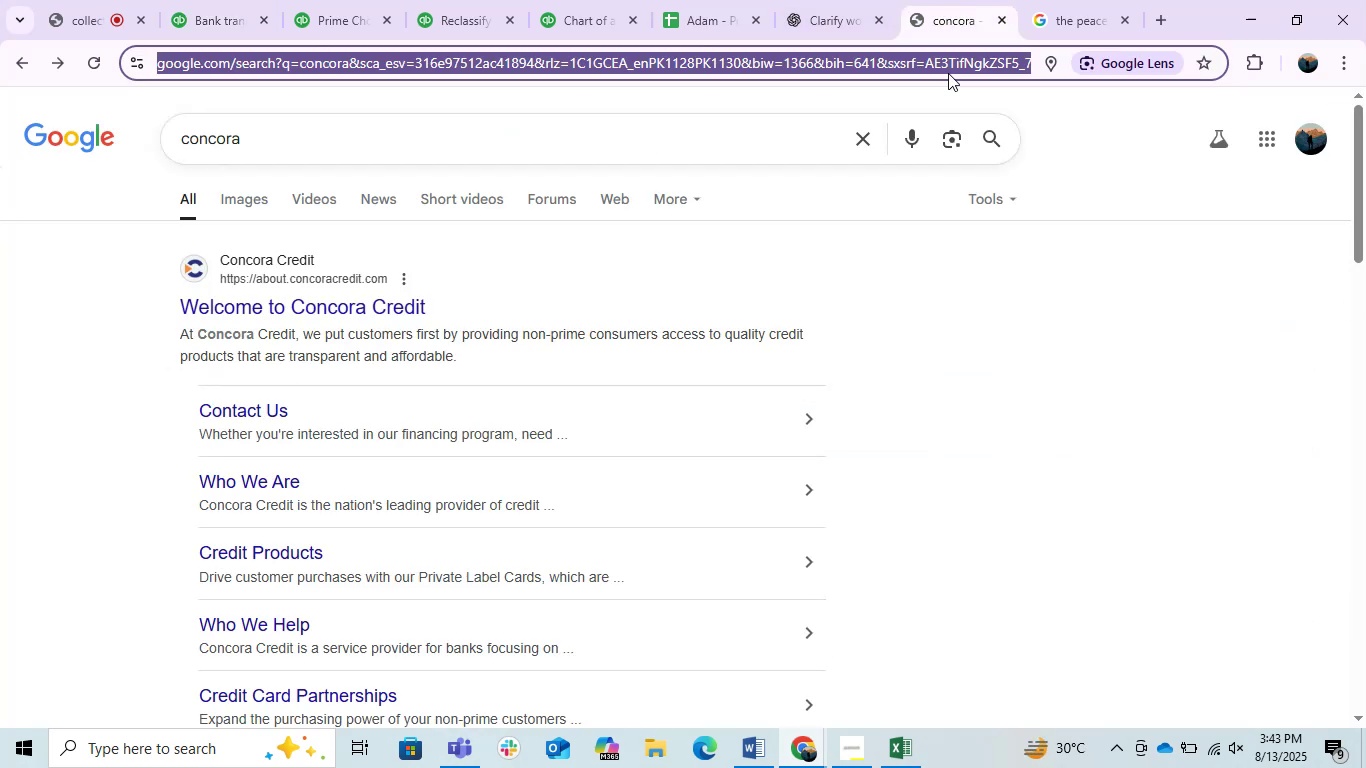 
type(doordas)
 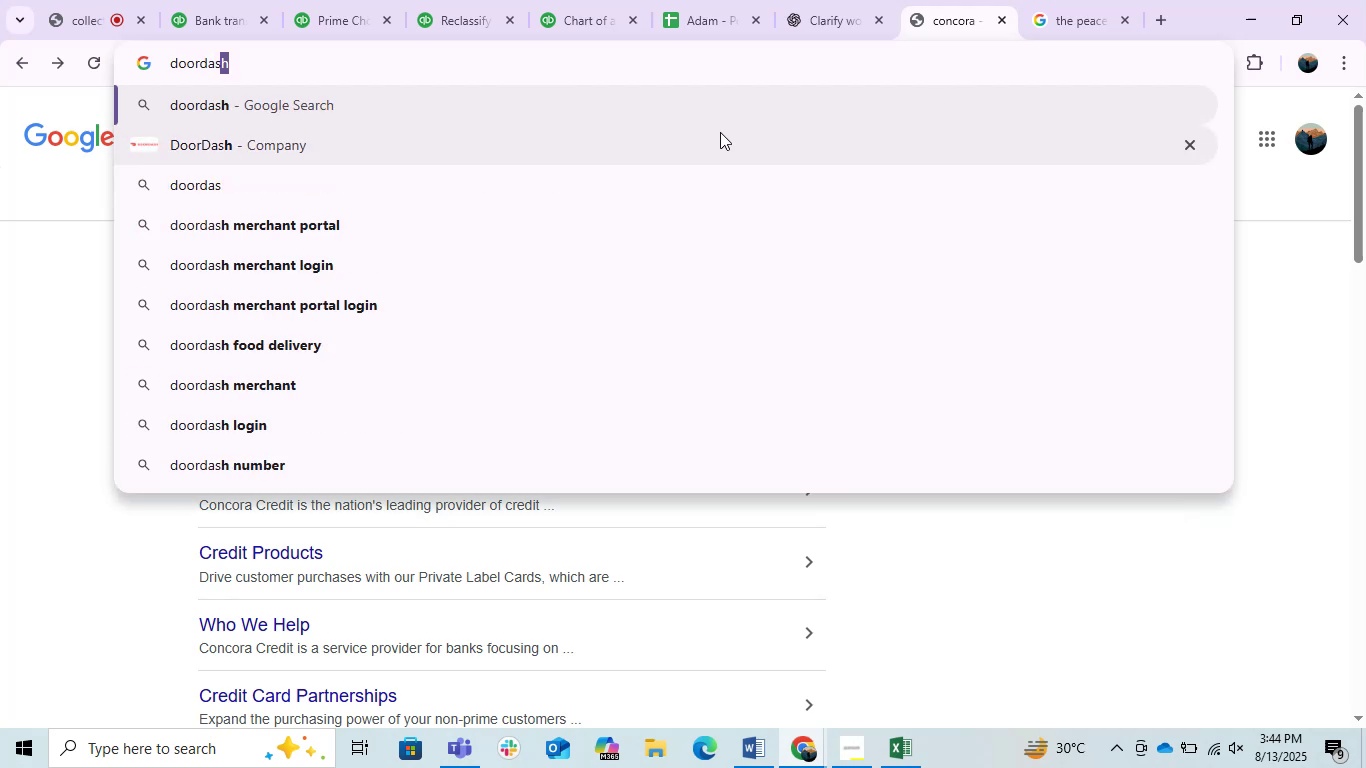 
left_click([689, 105])
 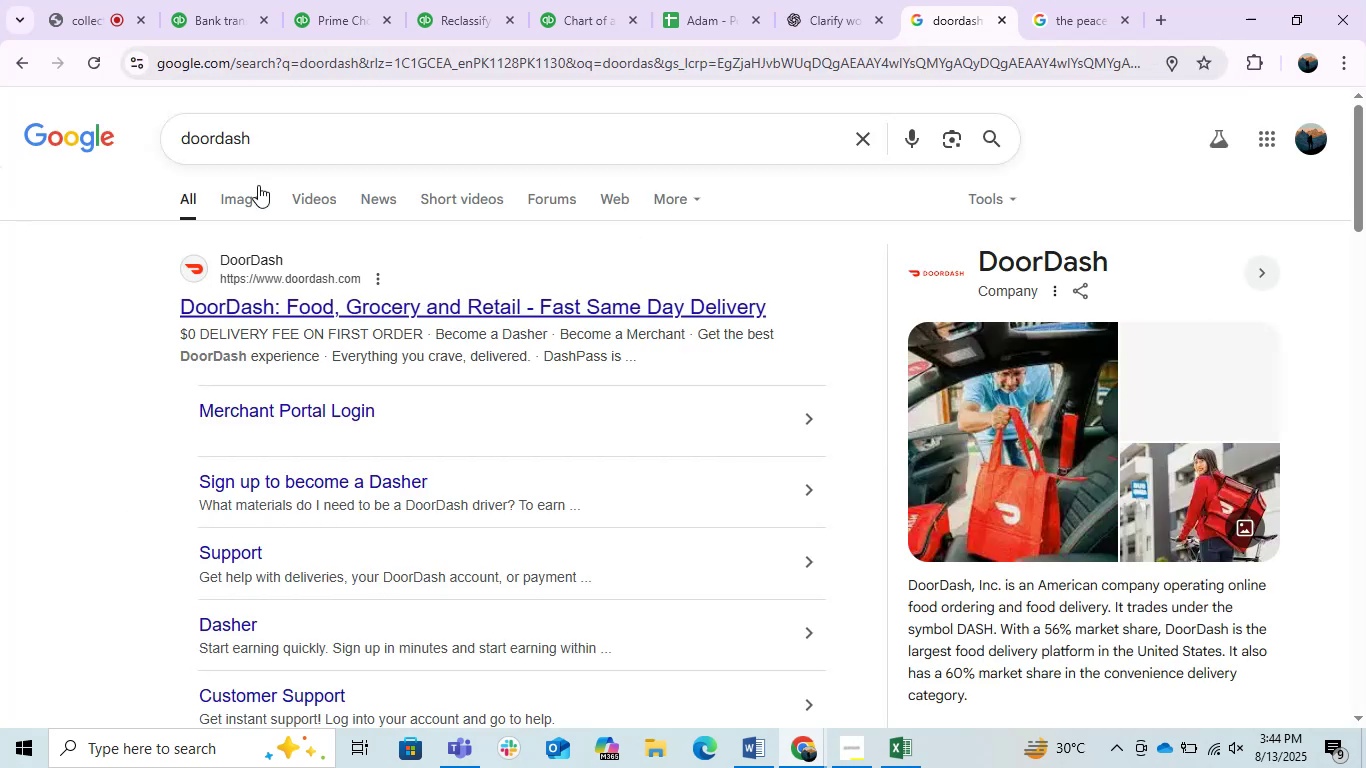 
wait(5.1)
 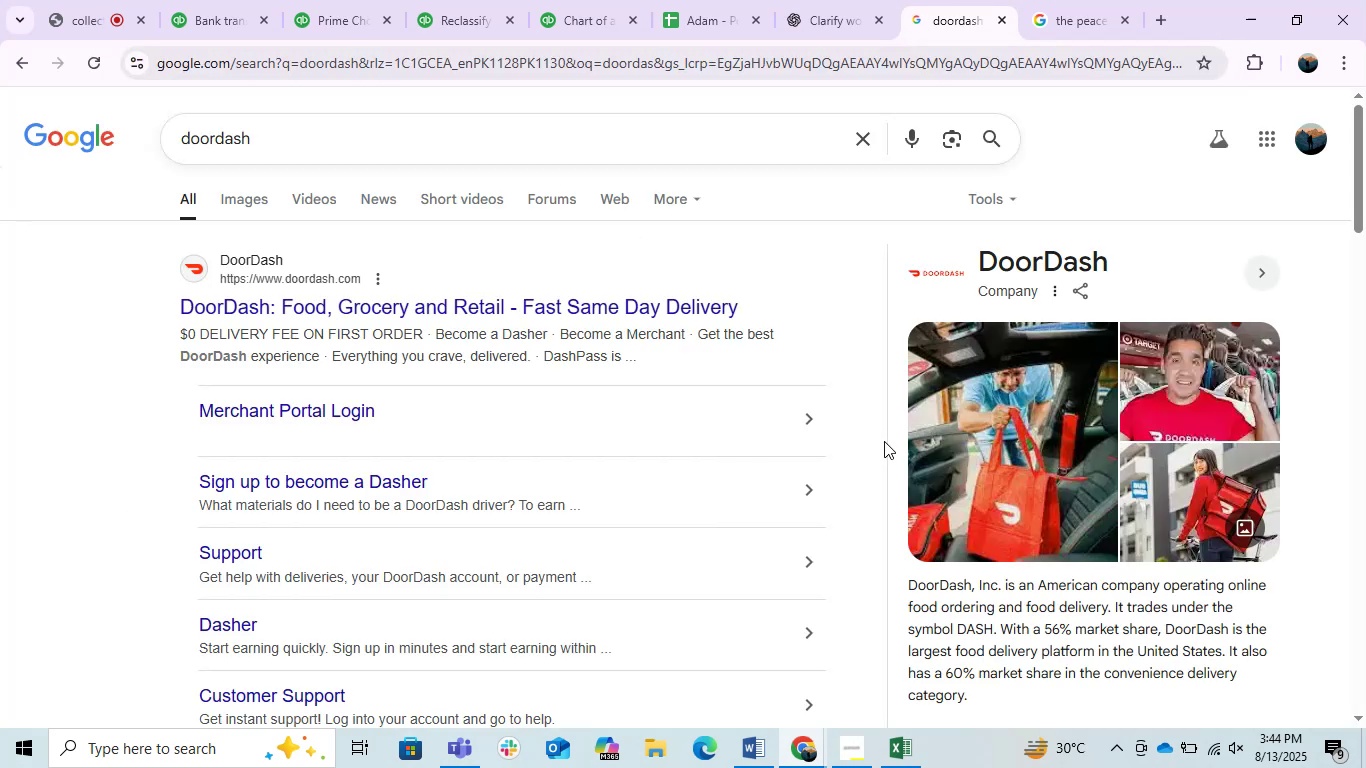 
left_click([207, 0])
 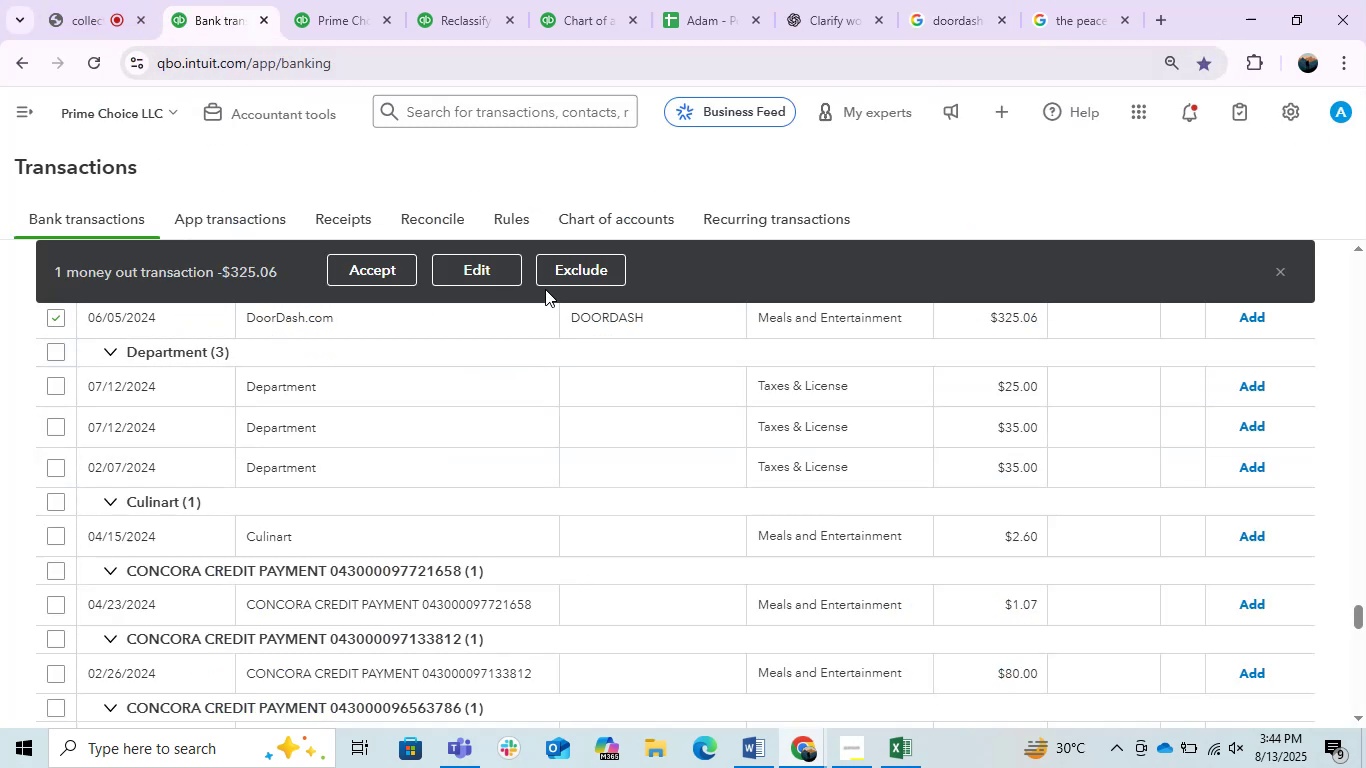 
left_click([355, 276])
 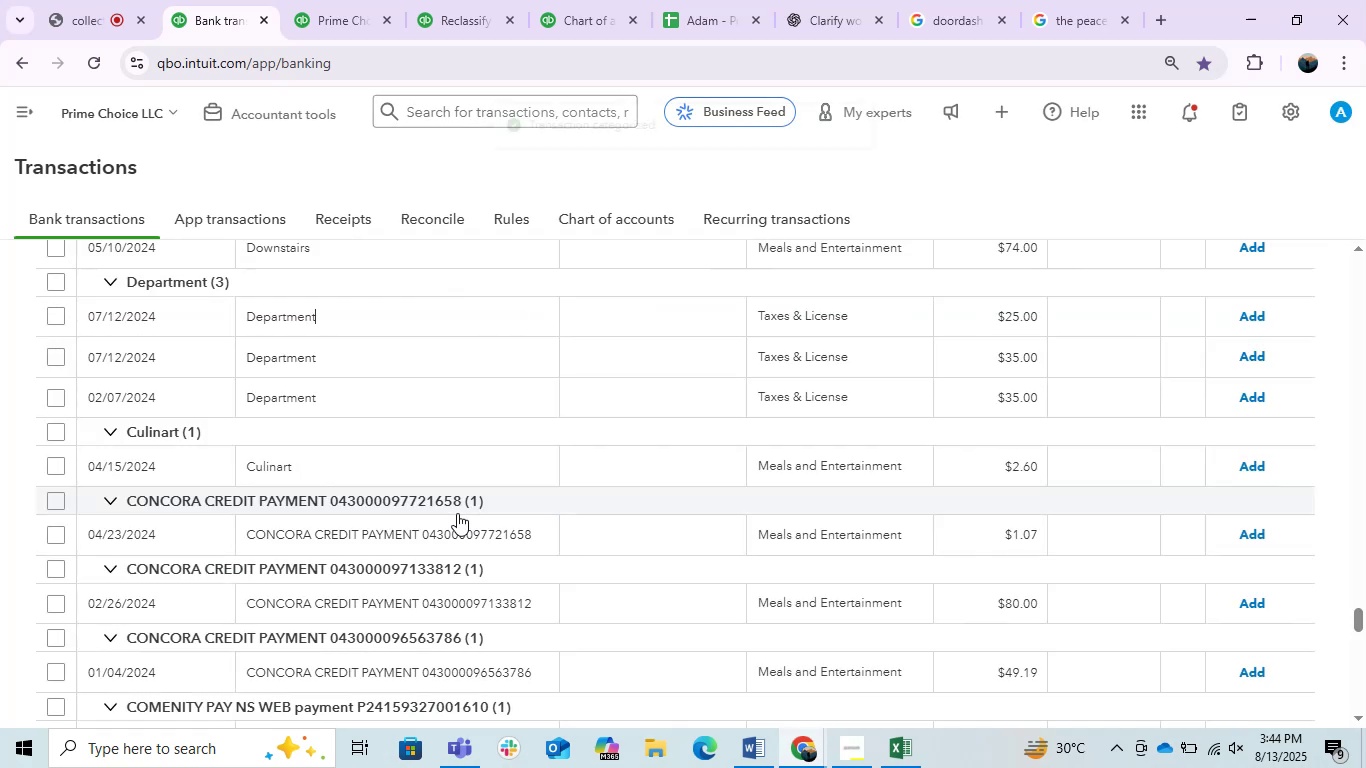 
scroll: coordinate [457, 513], scroll_direction: up, amount: 2.0
 